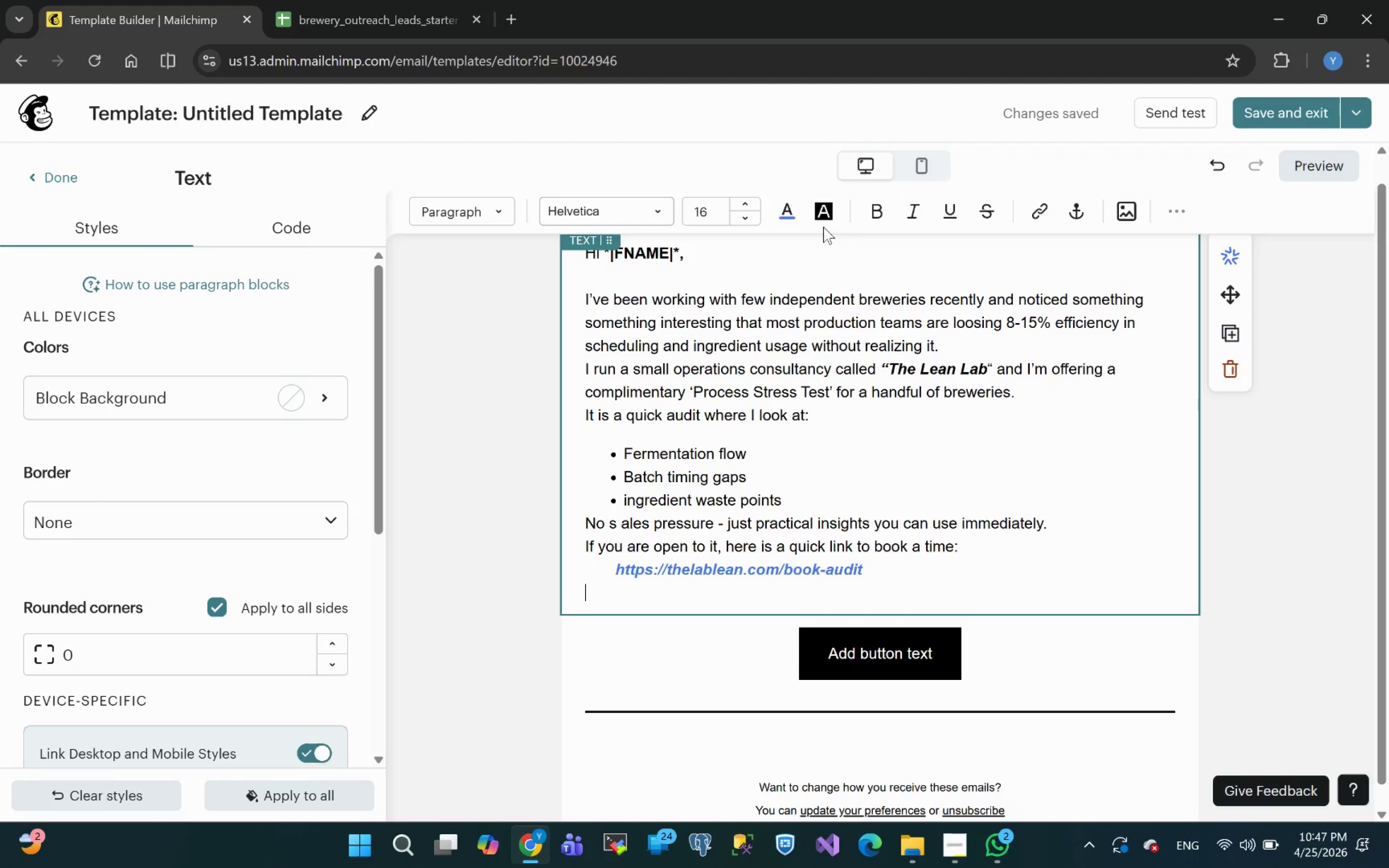 
left_click([793, 213])
 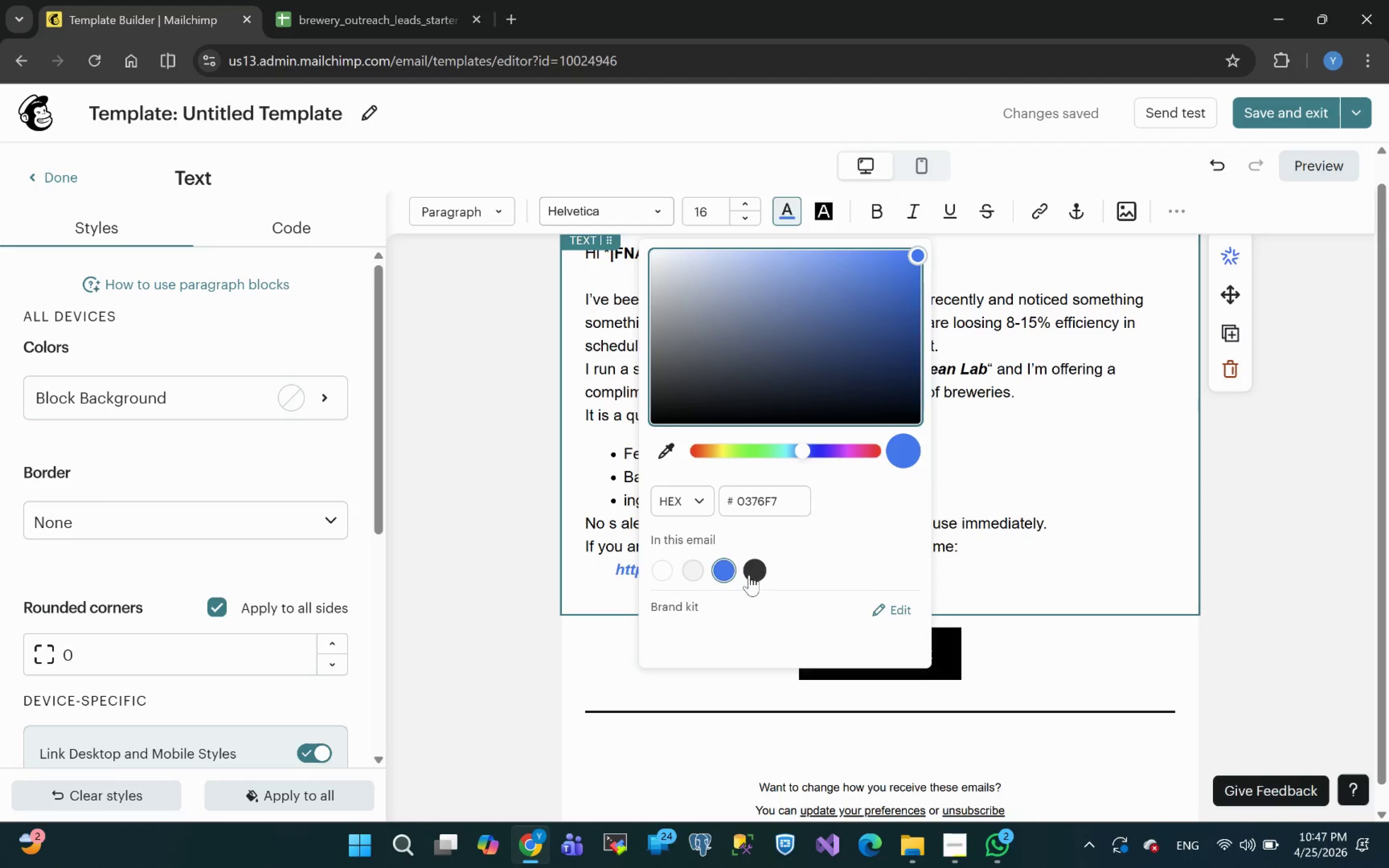 
left_click([754, 569])
 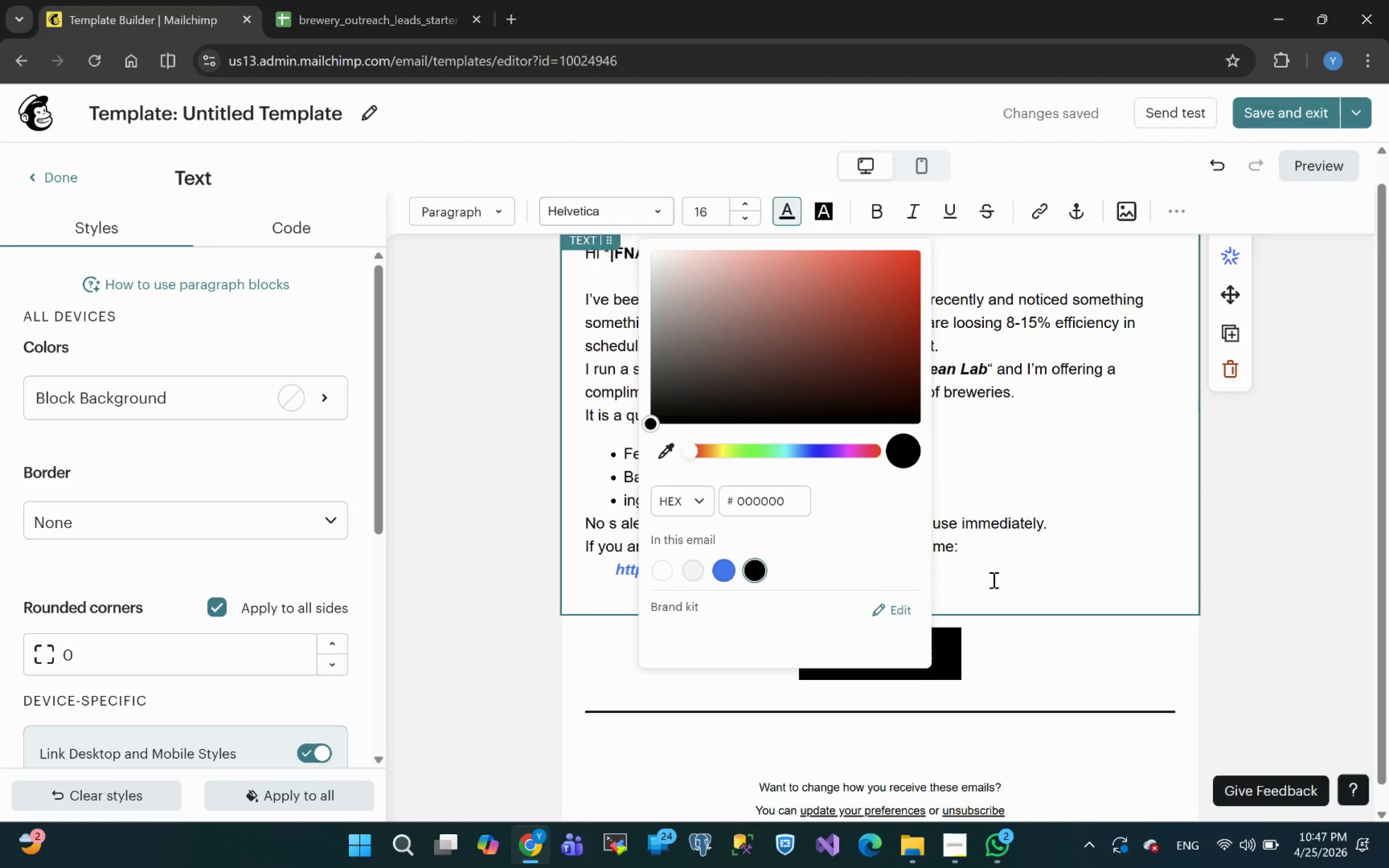 
left_click([978, 590])
 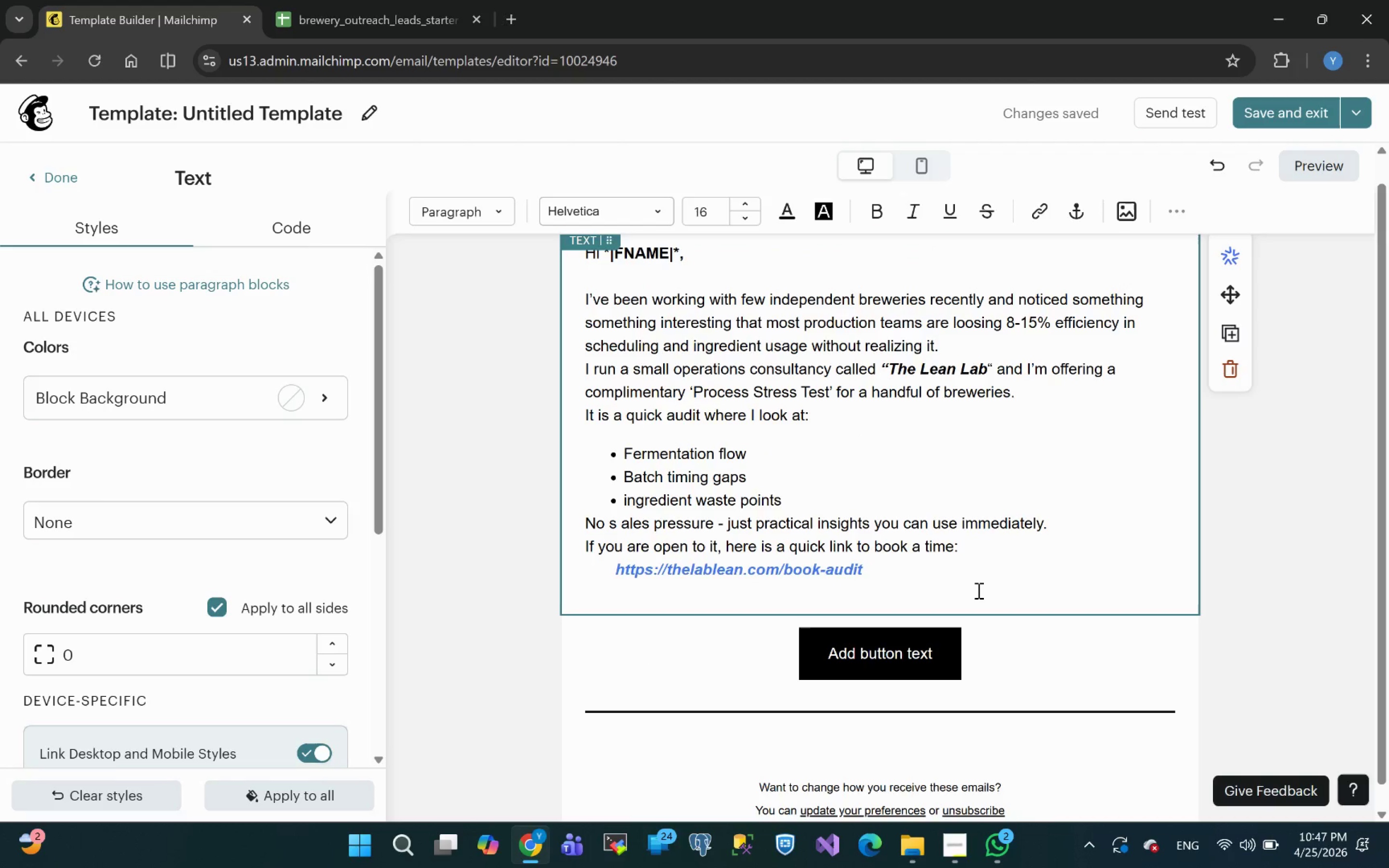 
left_click([978, 590])
 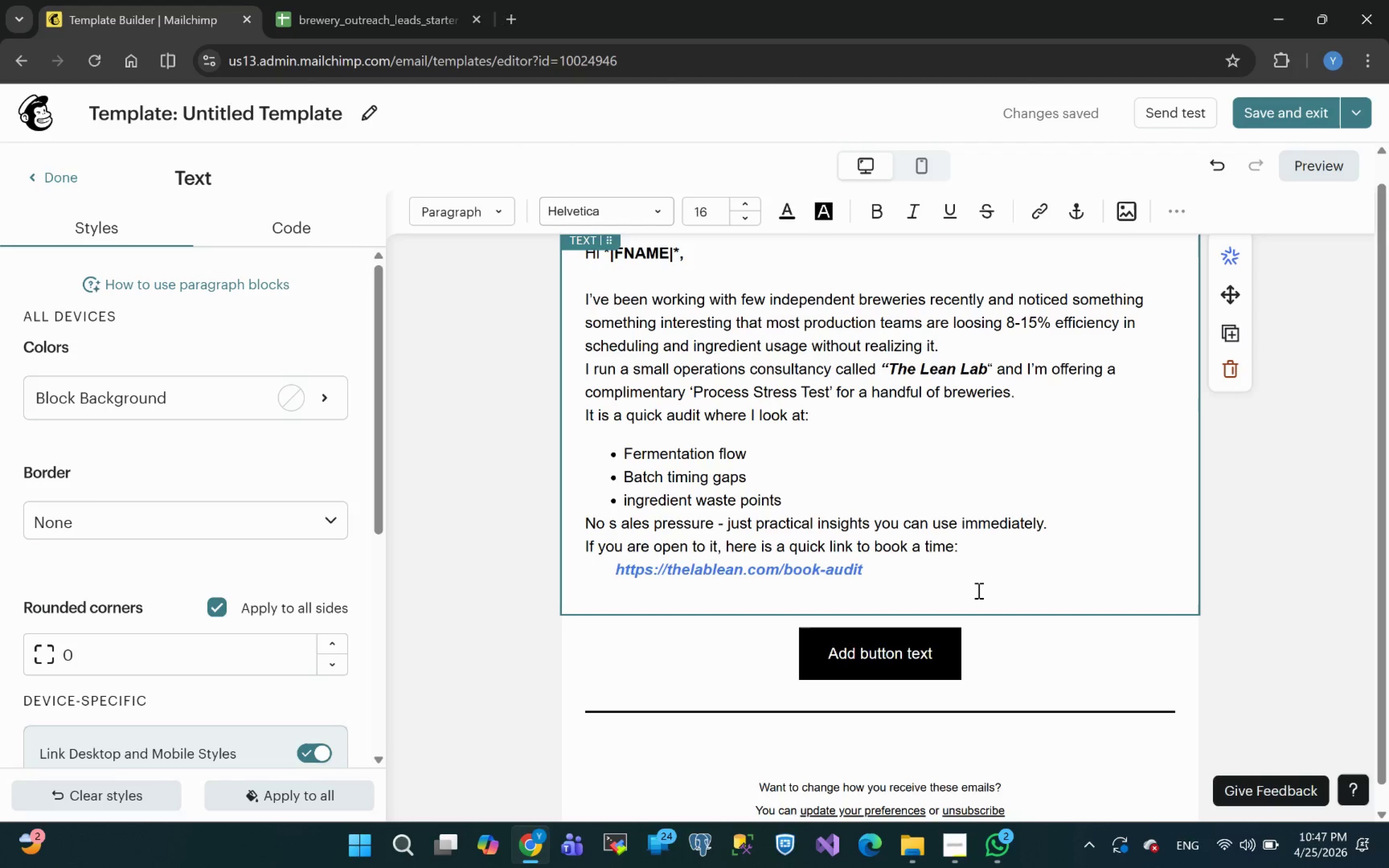 
wait(7.99)
 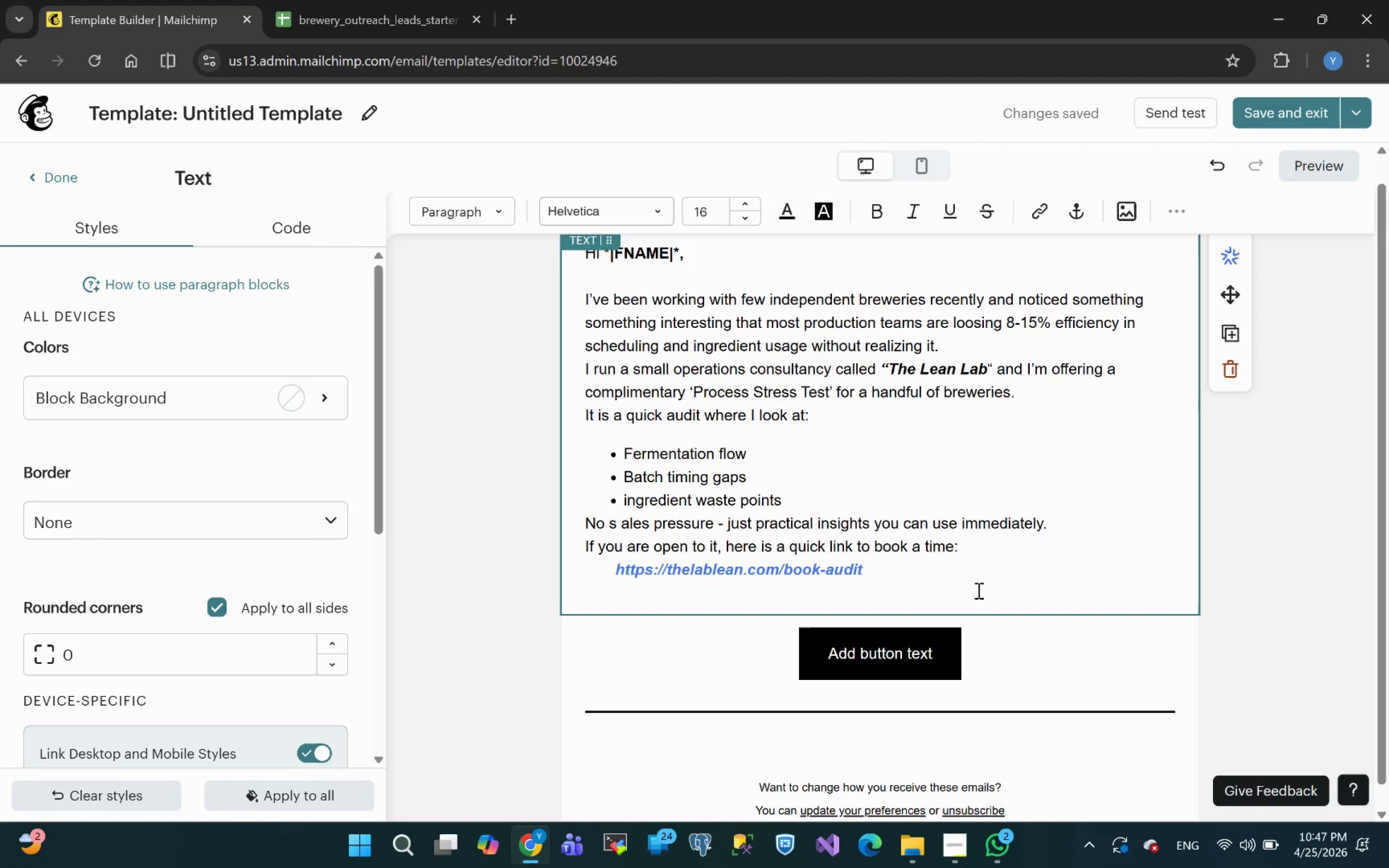 
key(Shift+ShiftLeft)
 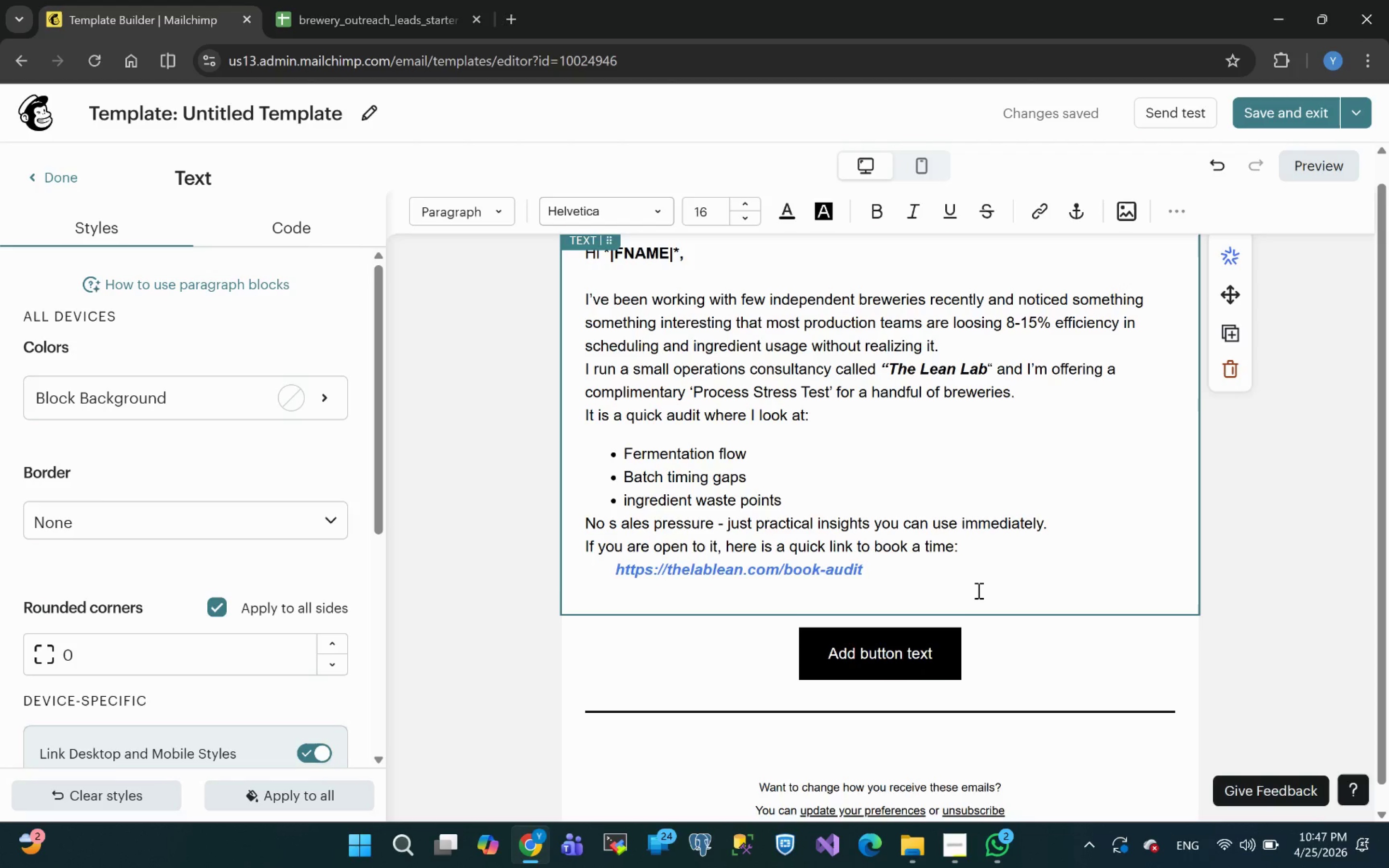 
key(Backspace)
 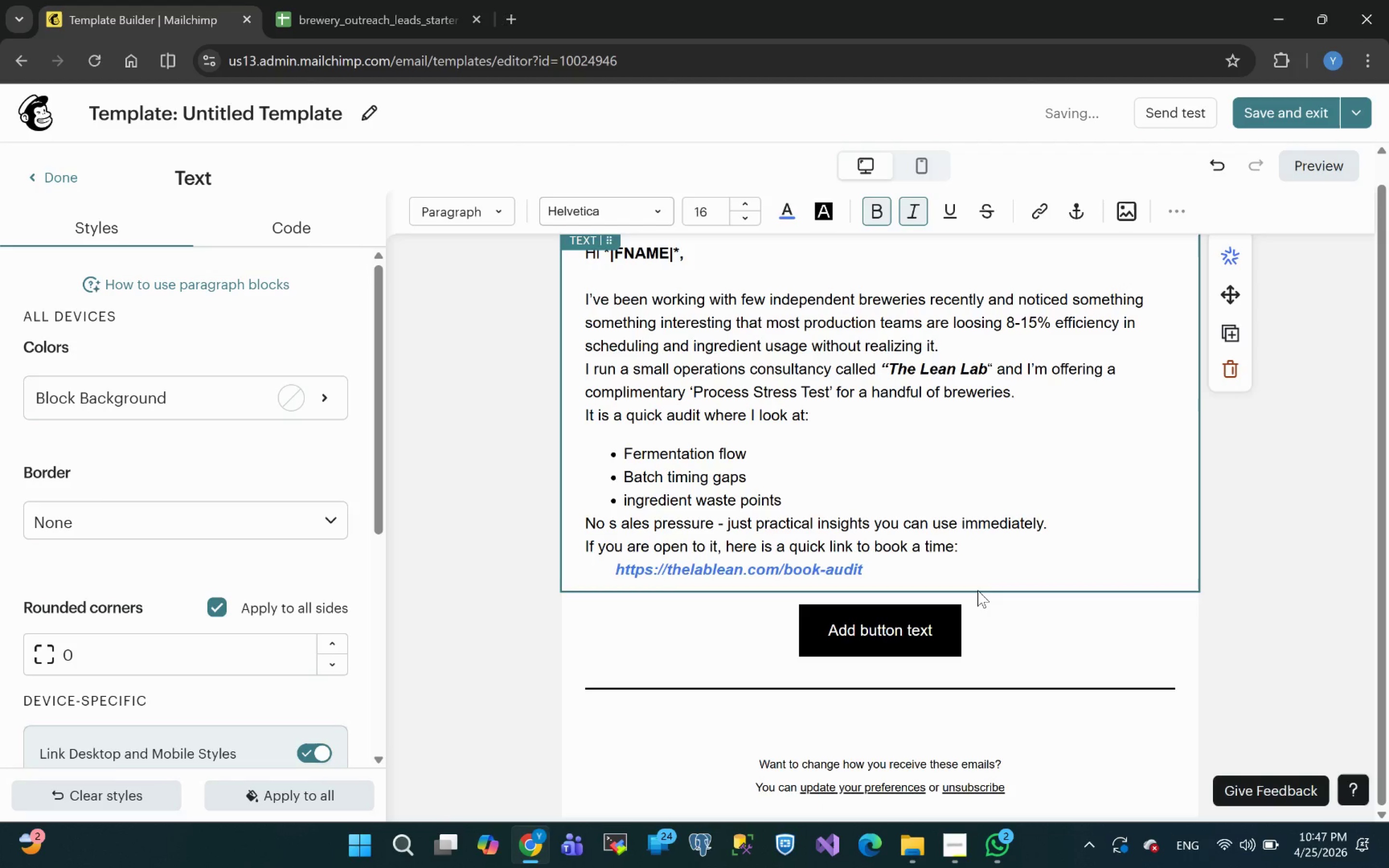 
key(Control+Z)
 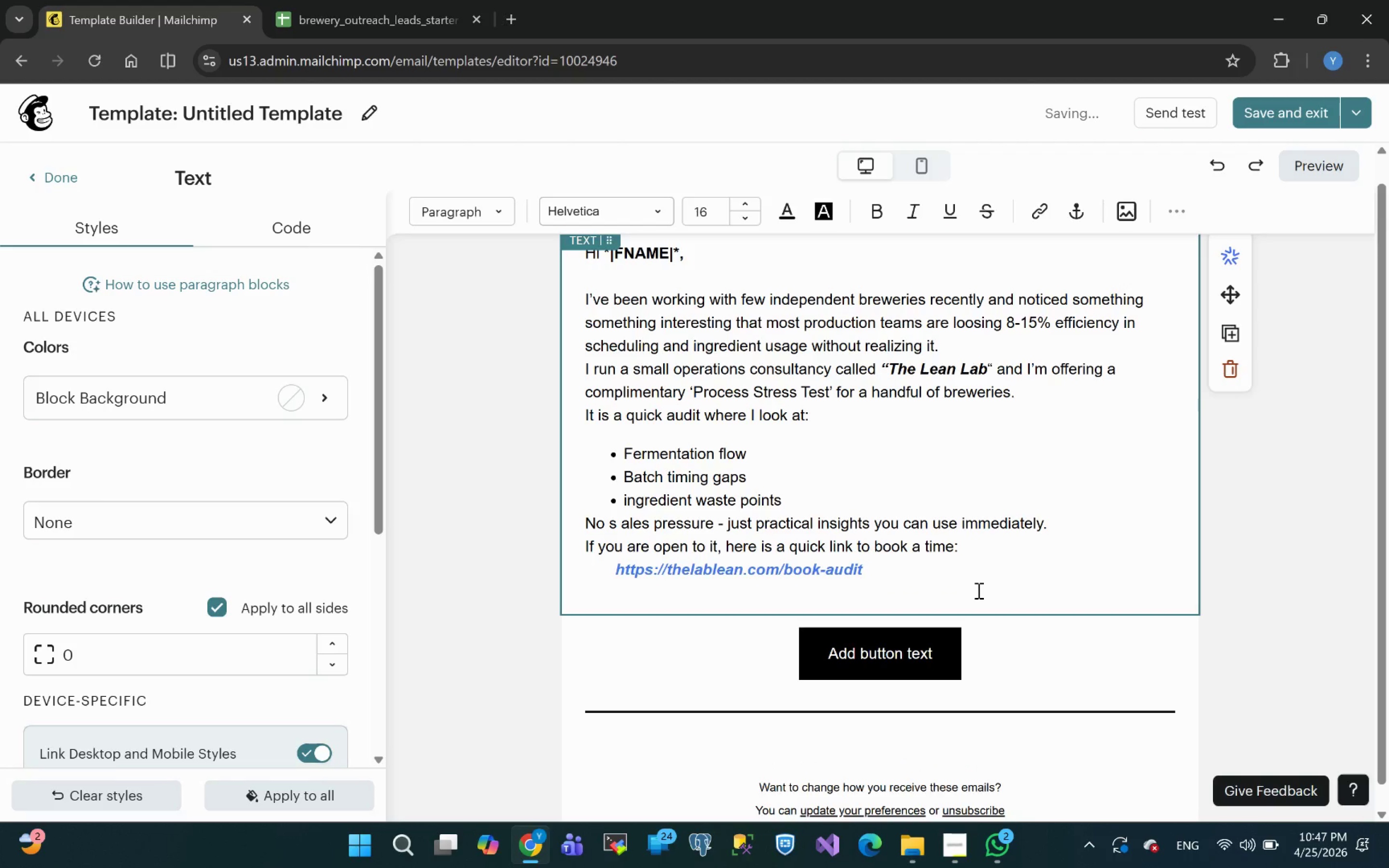 
type(either)
key(Backspace)
key(Backspace)
key(Backspace)
key(Backspace)
key(Backspace)
key(Backspace)
type(either)
key(Backspace)
key(Backspace)
key(Backspace)
key(Backspace)
key(Backspace)
key(Backspace)
type(Eitherway, )
 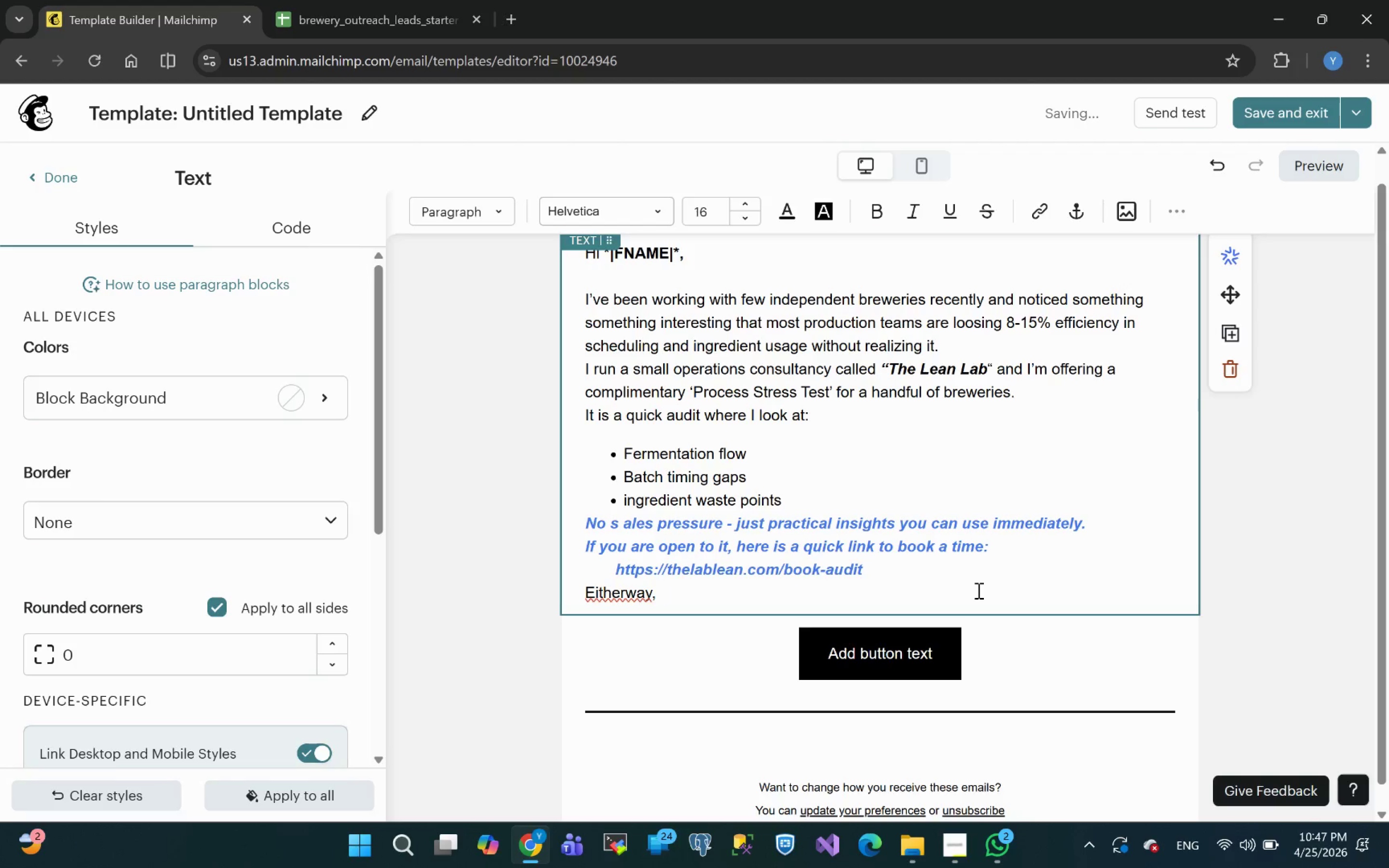 
left_click([624, 595])
 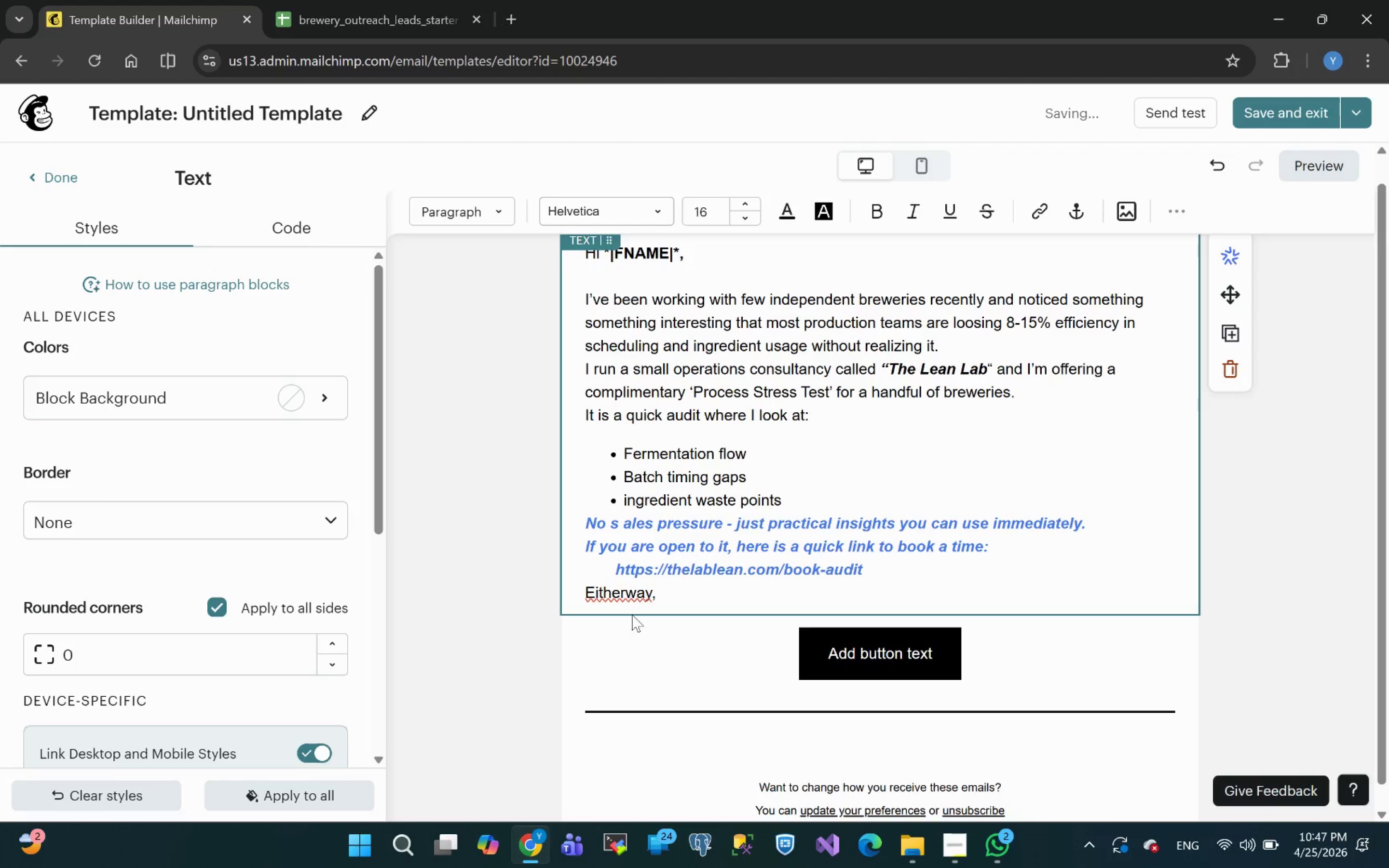 
key(Space)
 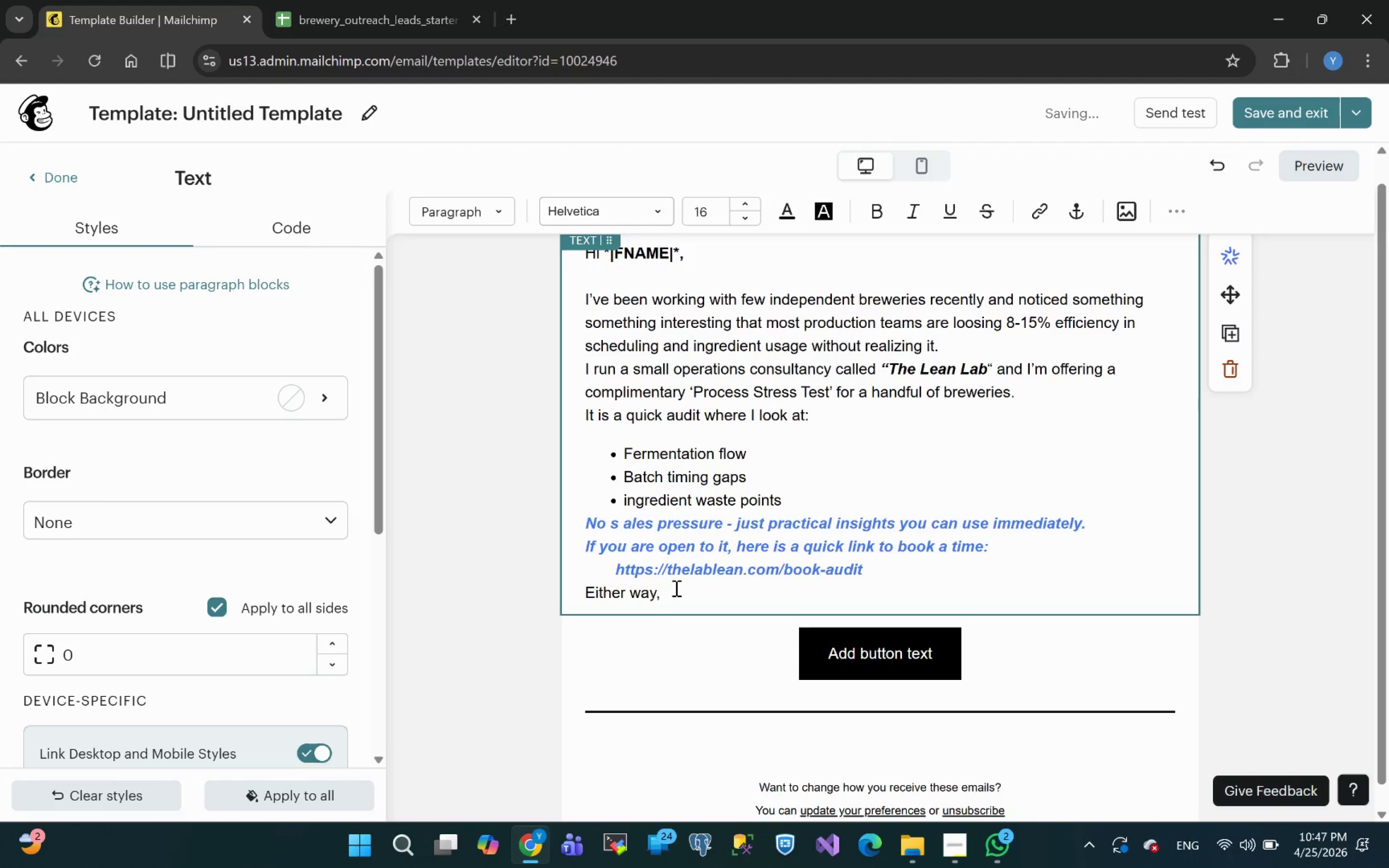 
left_click([680, 586])
 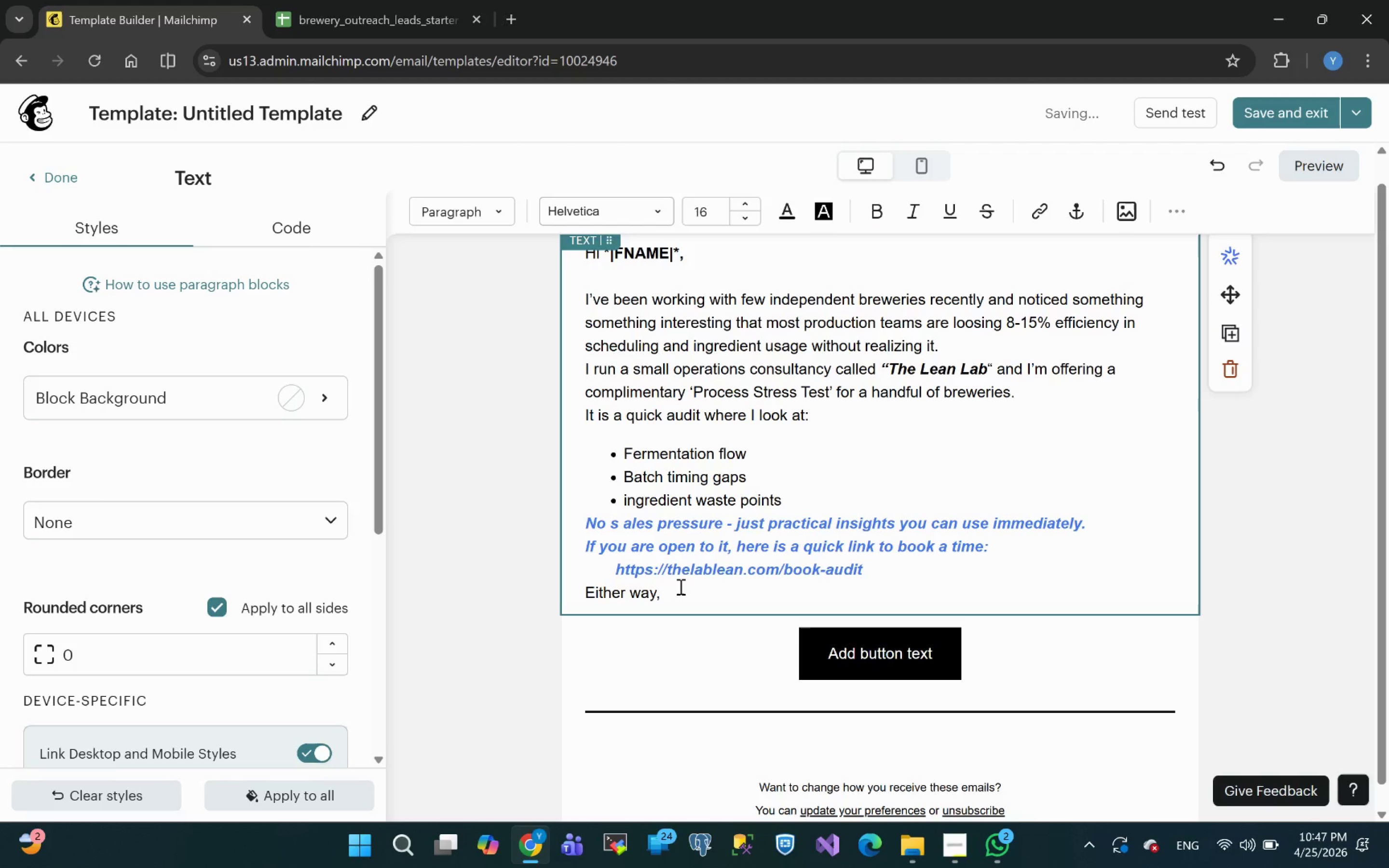 
type(I appreciate )
 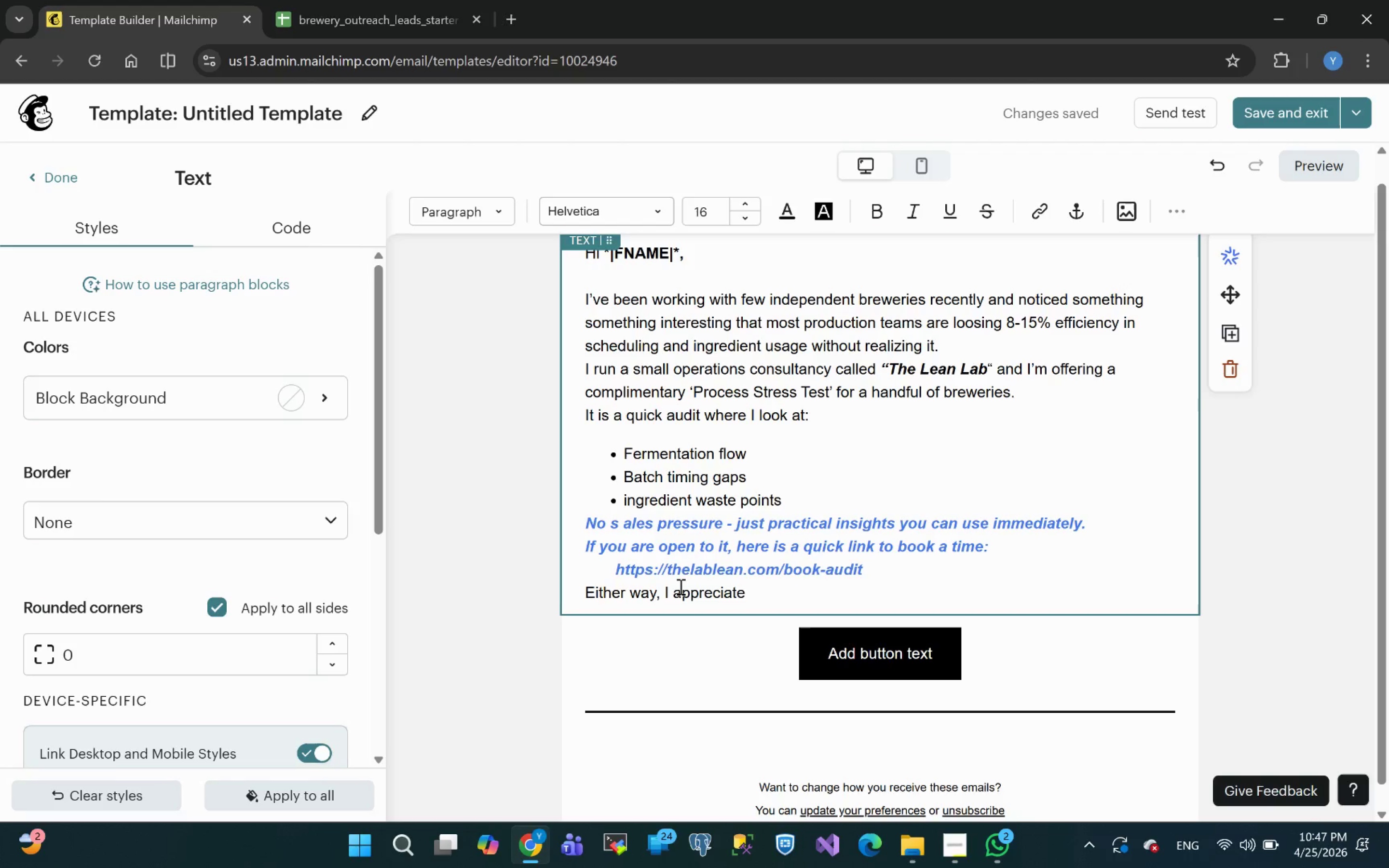 
wait(5.31)
 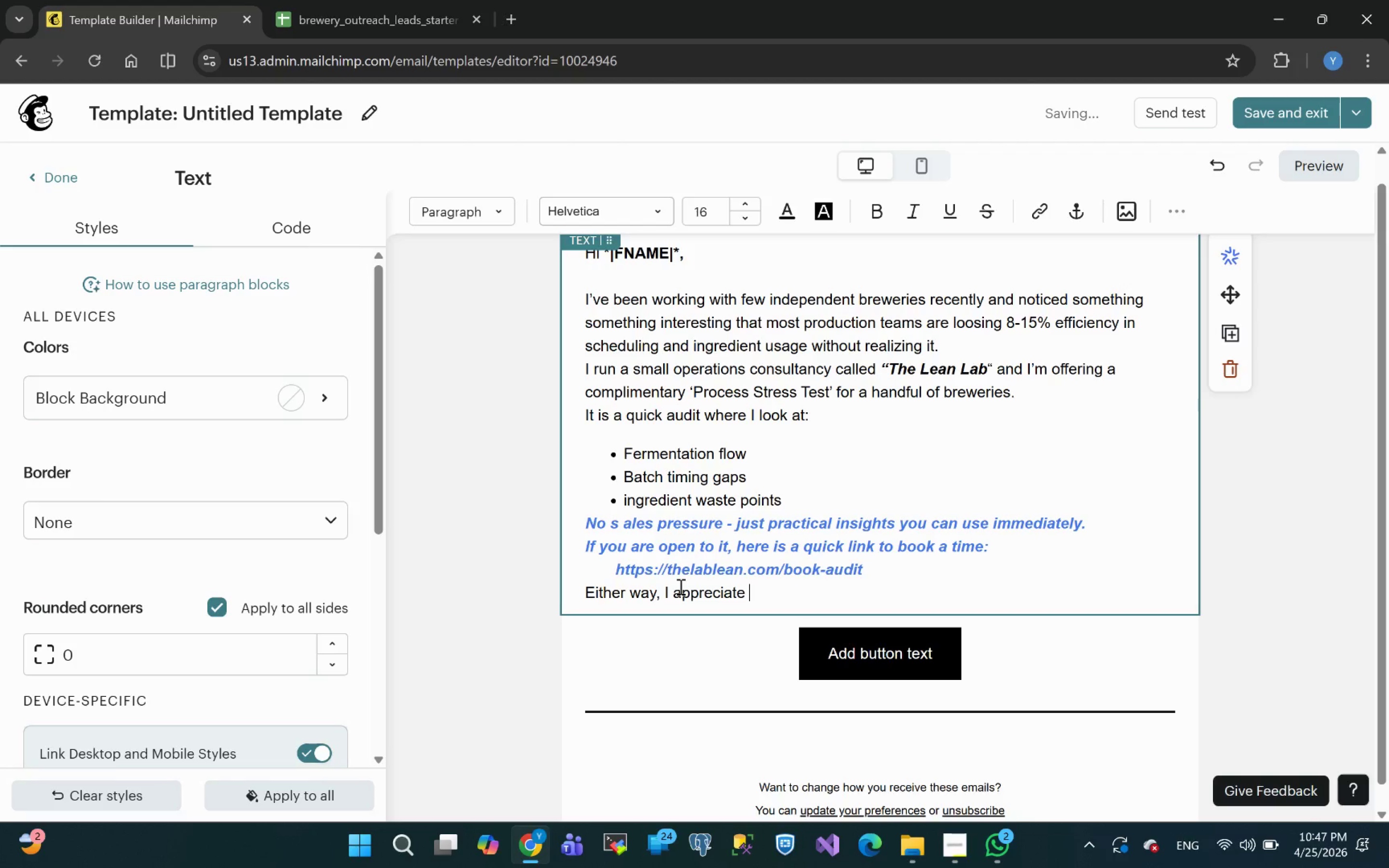 
type(the work you are doing )
 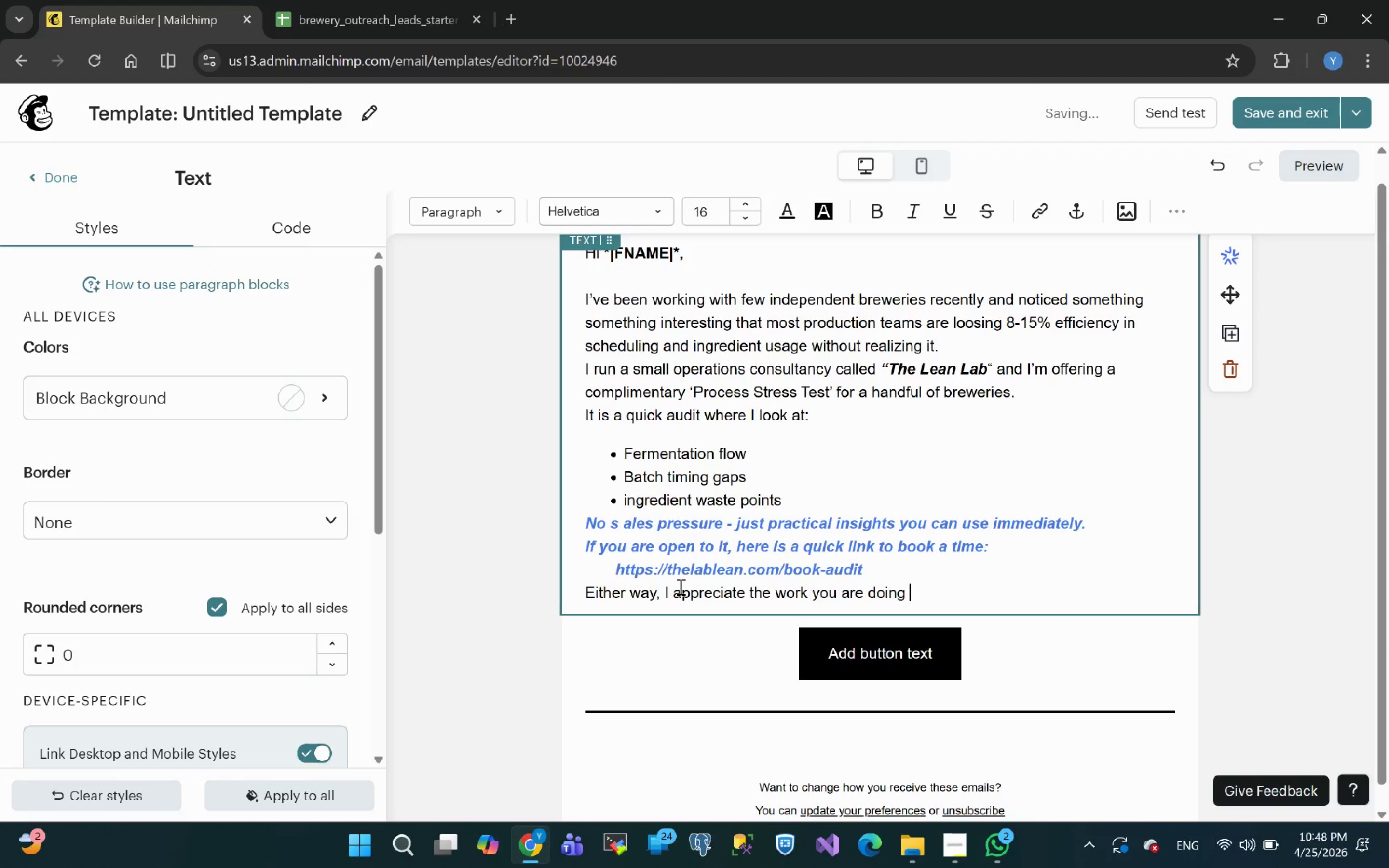 
type(at *|BNAME)
 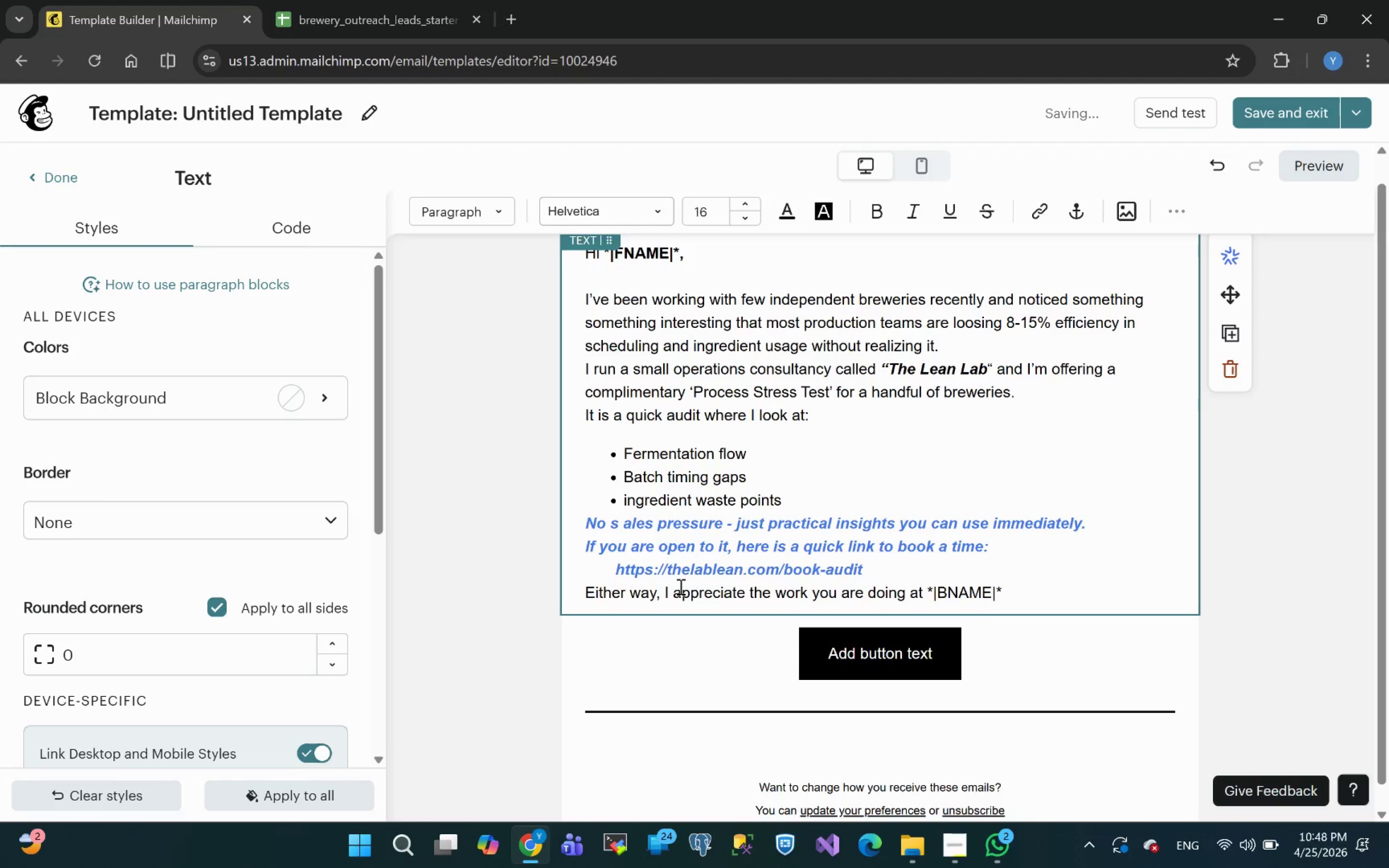 
wait(5.16)
 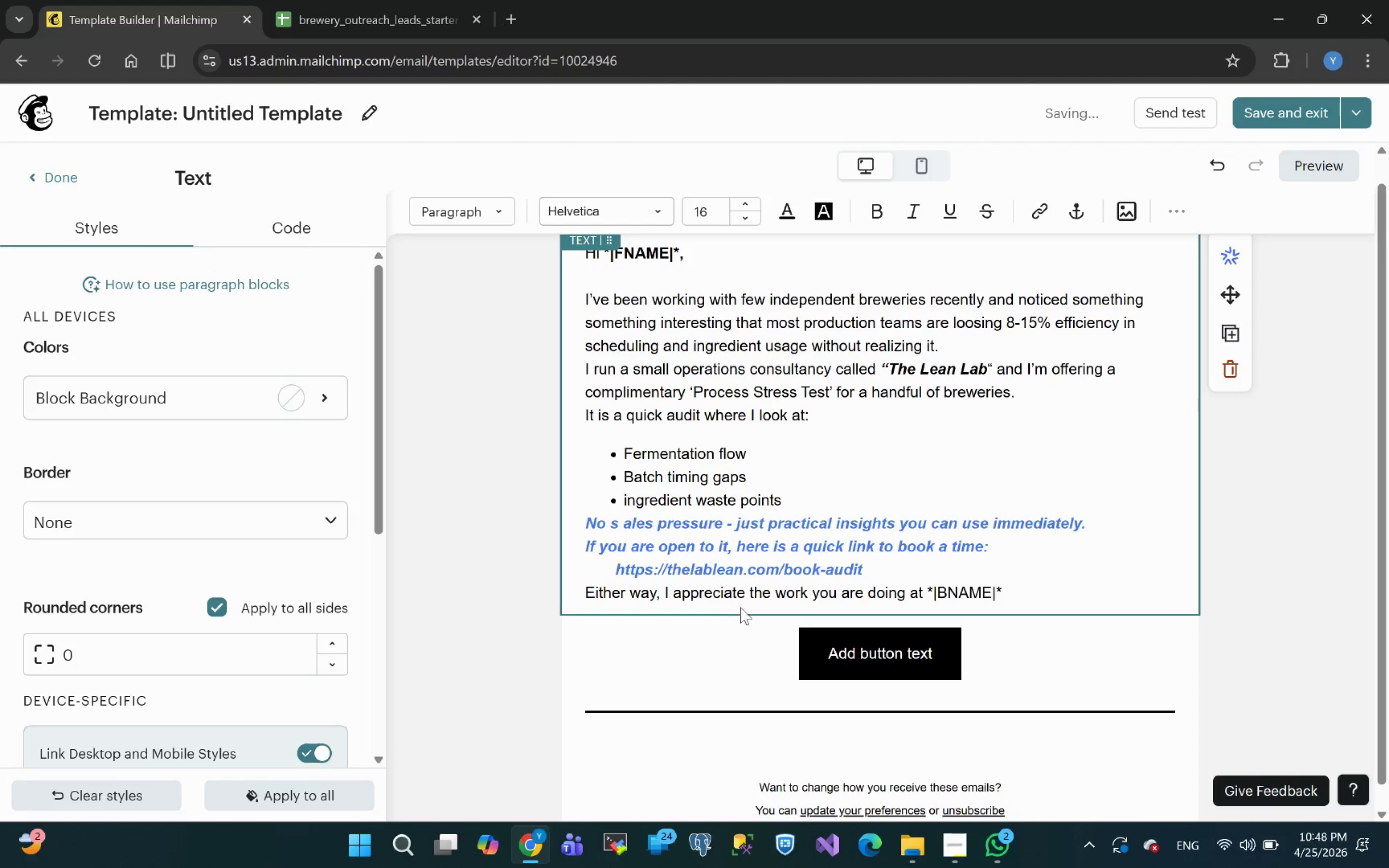 
left_click_drag(start_coordinate=[1002, 550], to_coordinate=[579, 525])
 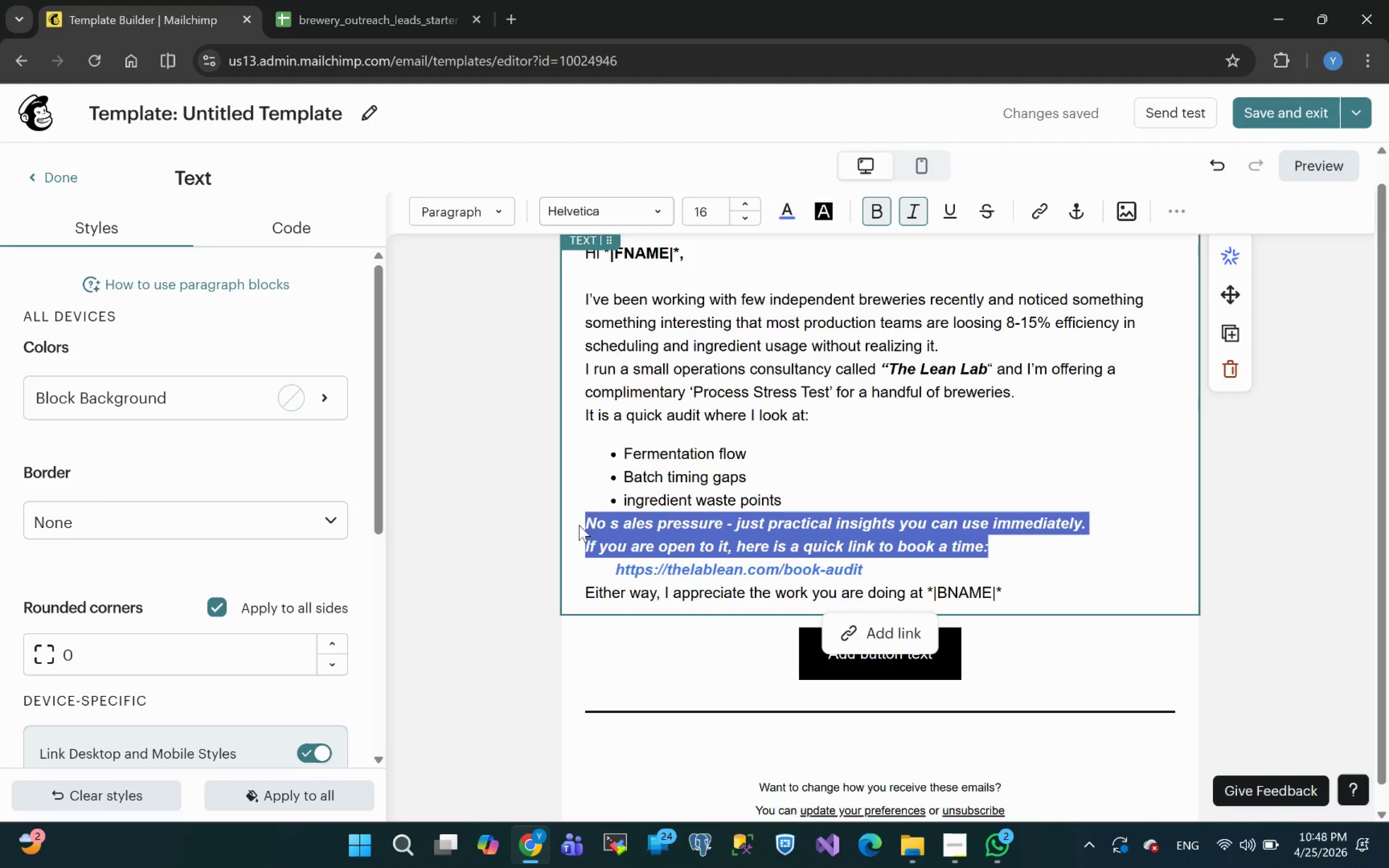 
key(Control+B)
 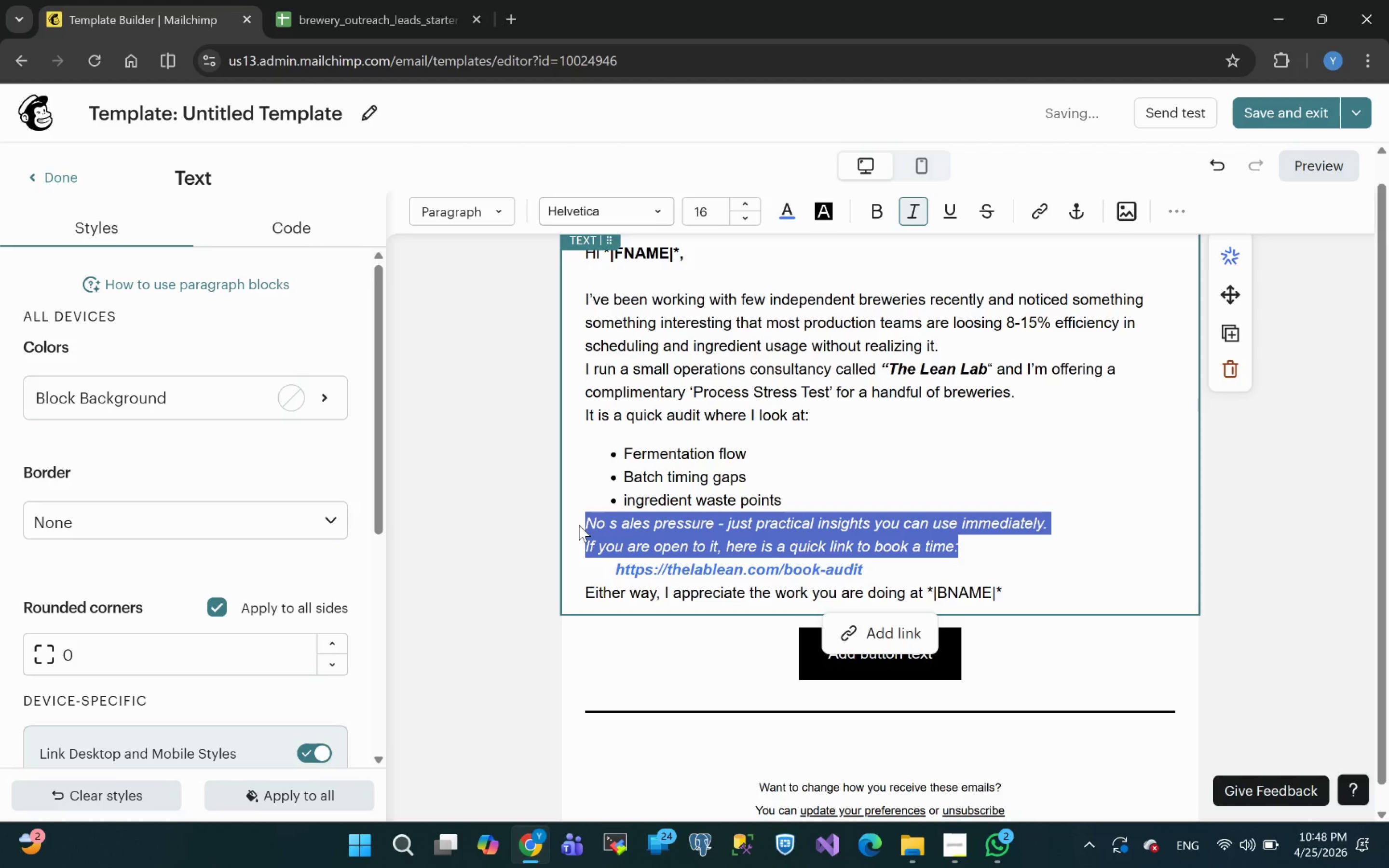 
key(Control+I)
 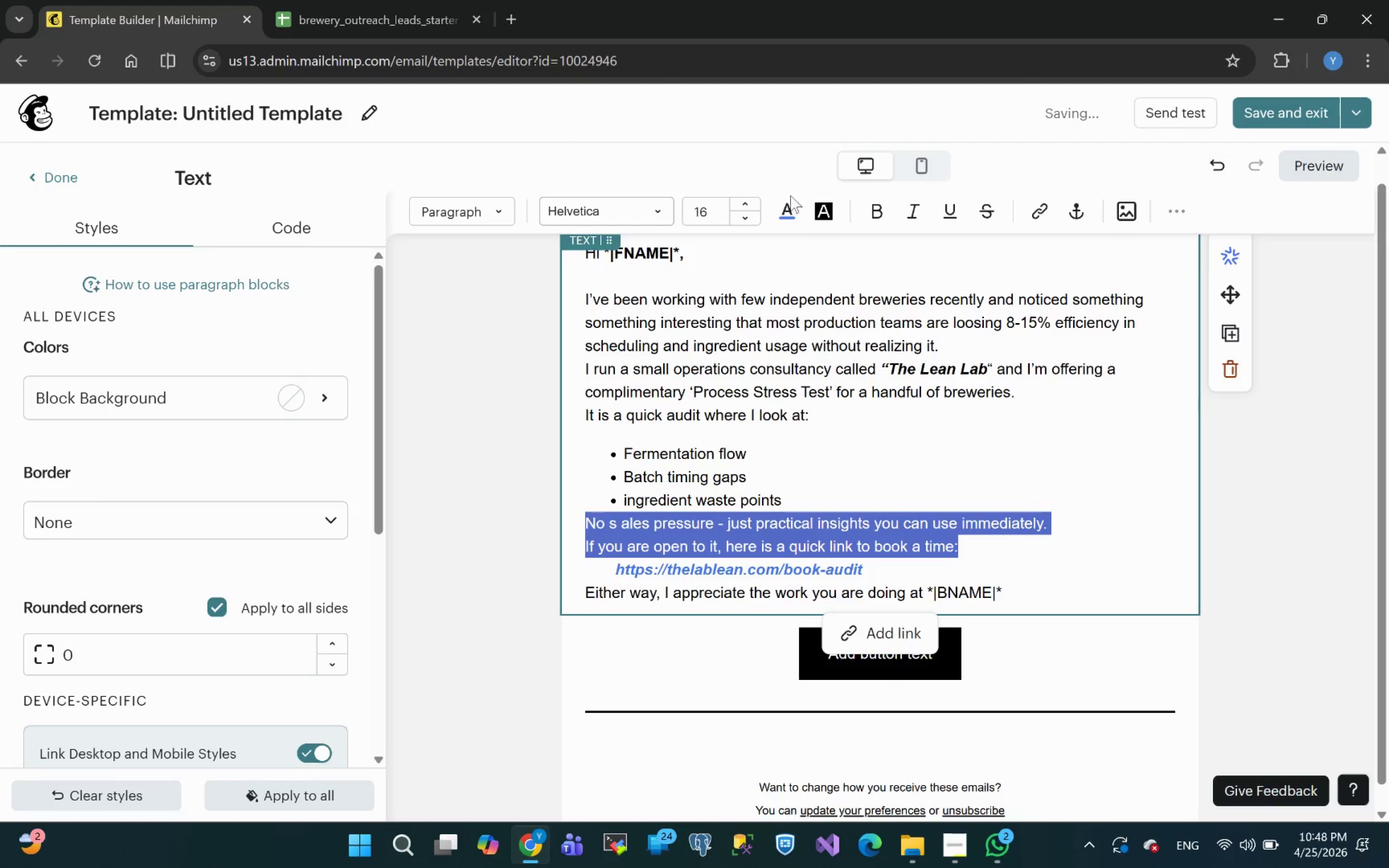 
left_click([790, 207])
 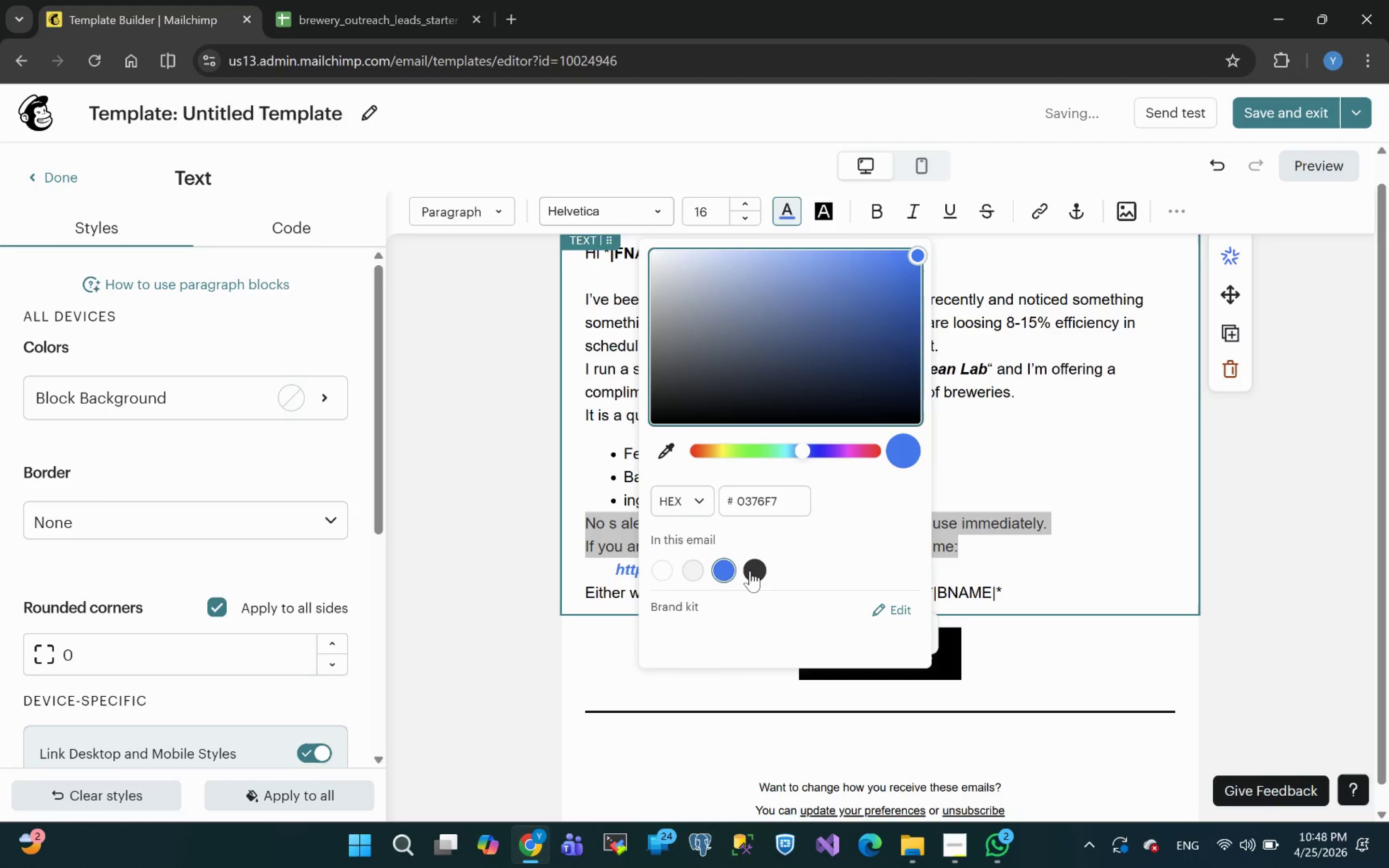 
left_click([759, 571])
 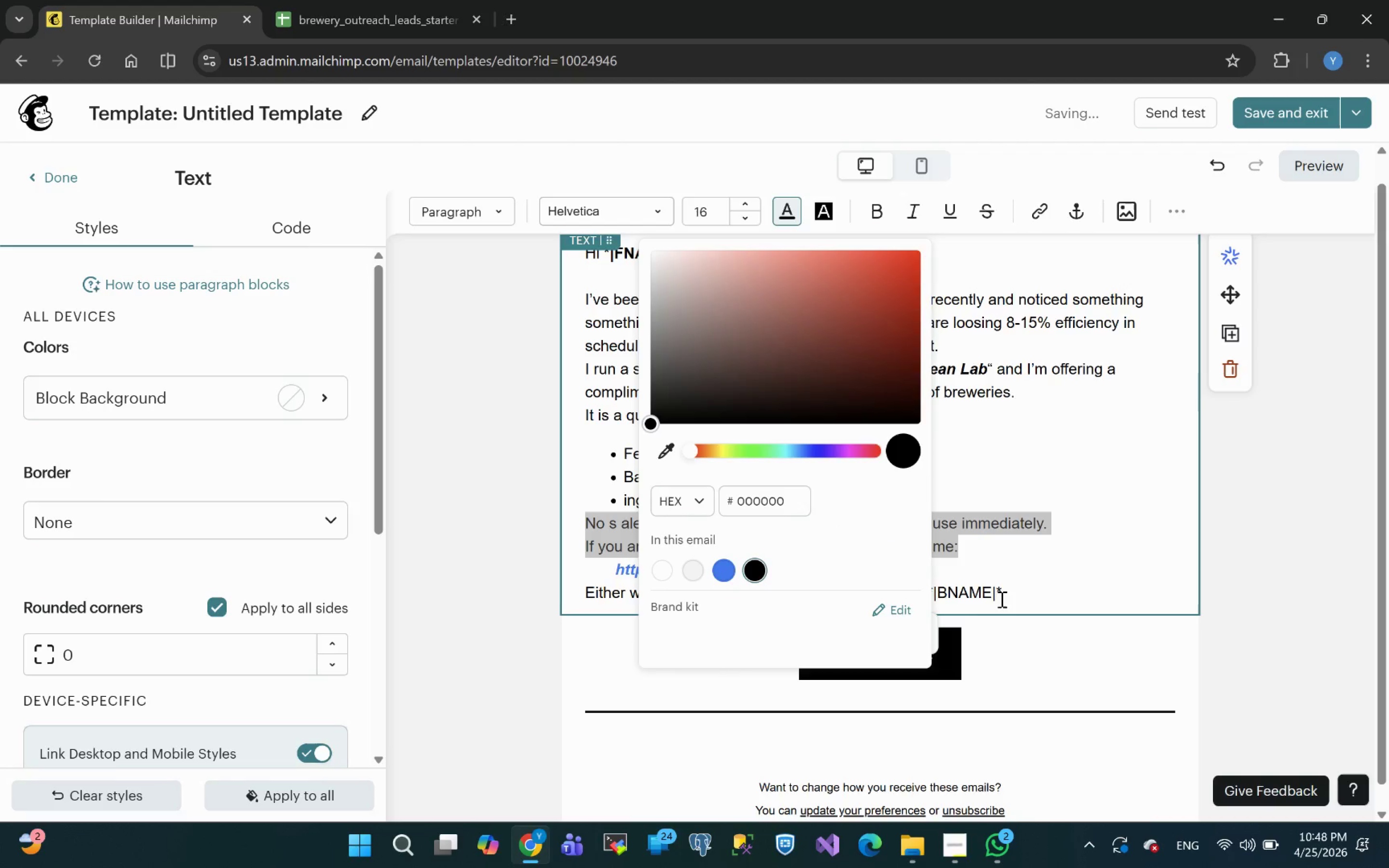 
left_click([1024, 589])
 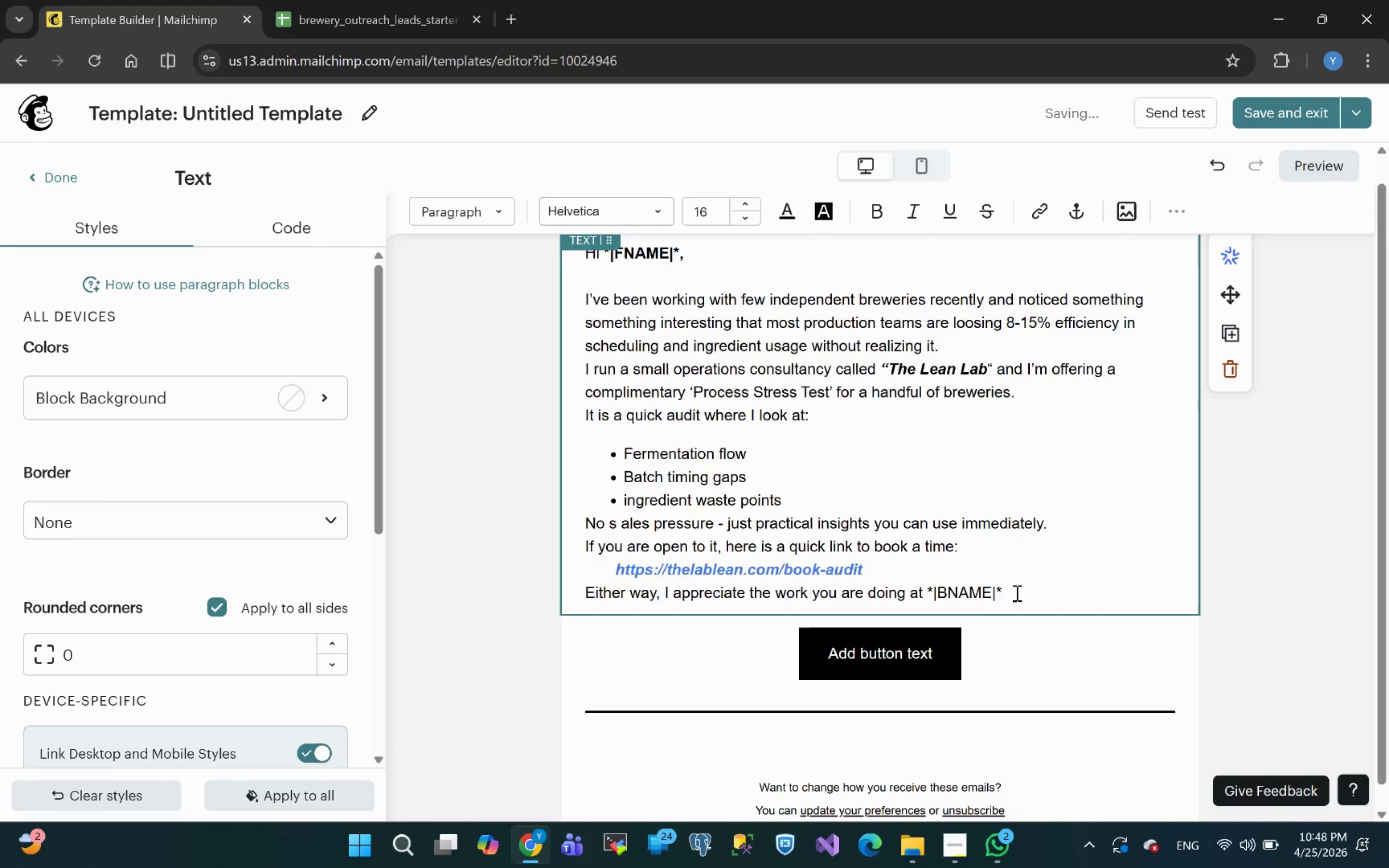 
left_click_drag(start_coordinate=[1008, 593], to_coordinate=[929, 593])
 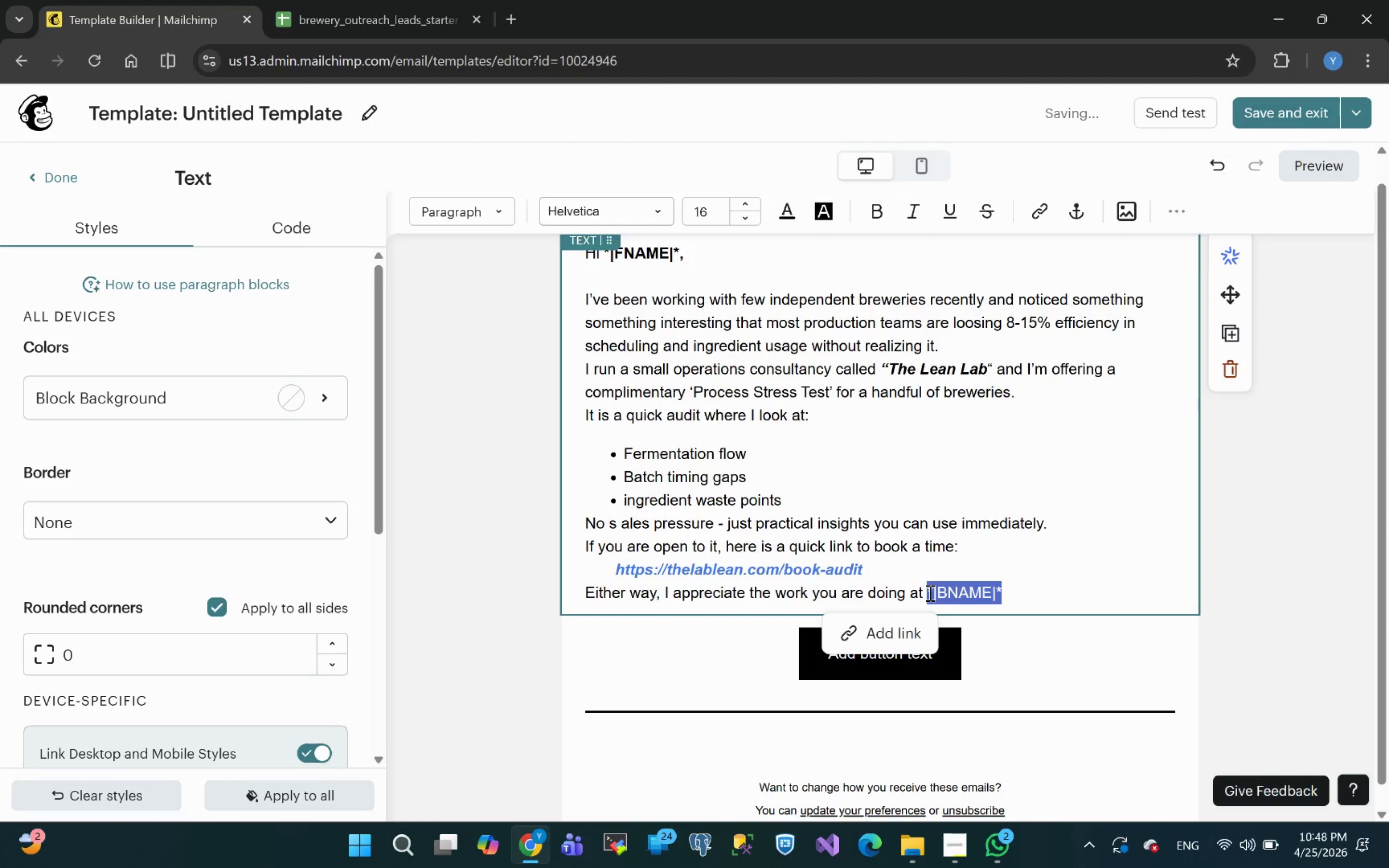 
key(Control+ControlLeft)
 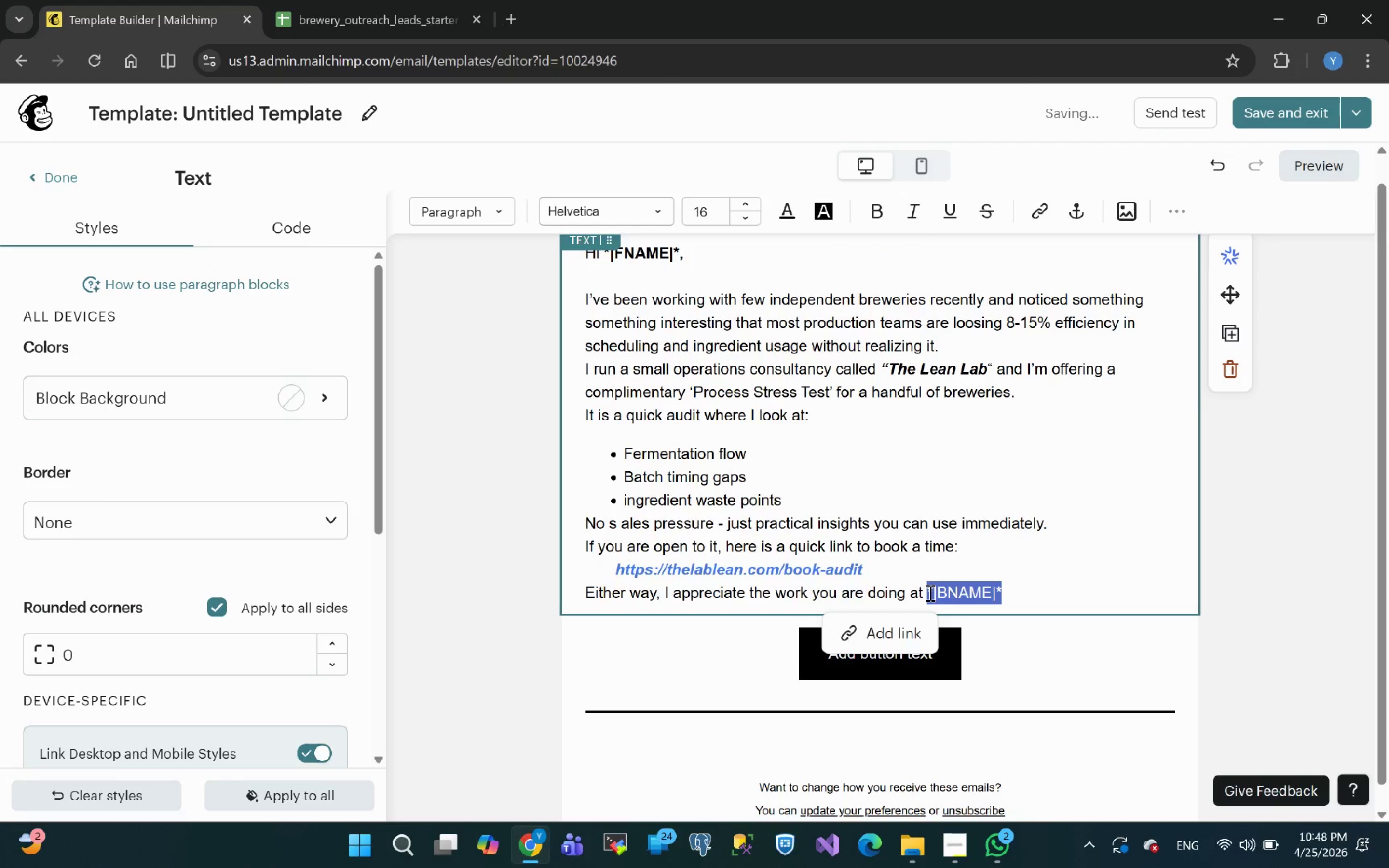 
key(Control+B)
 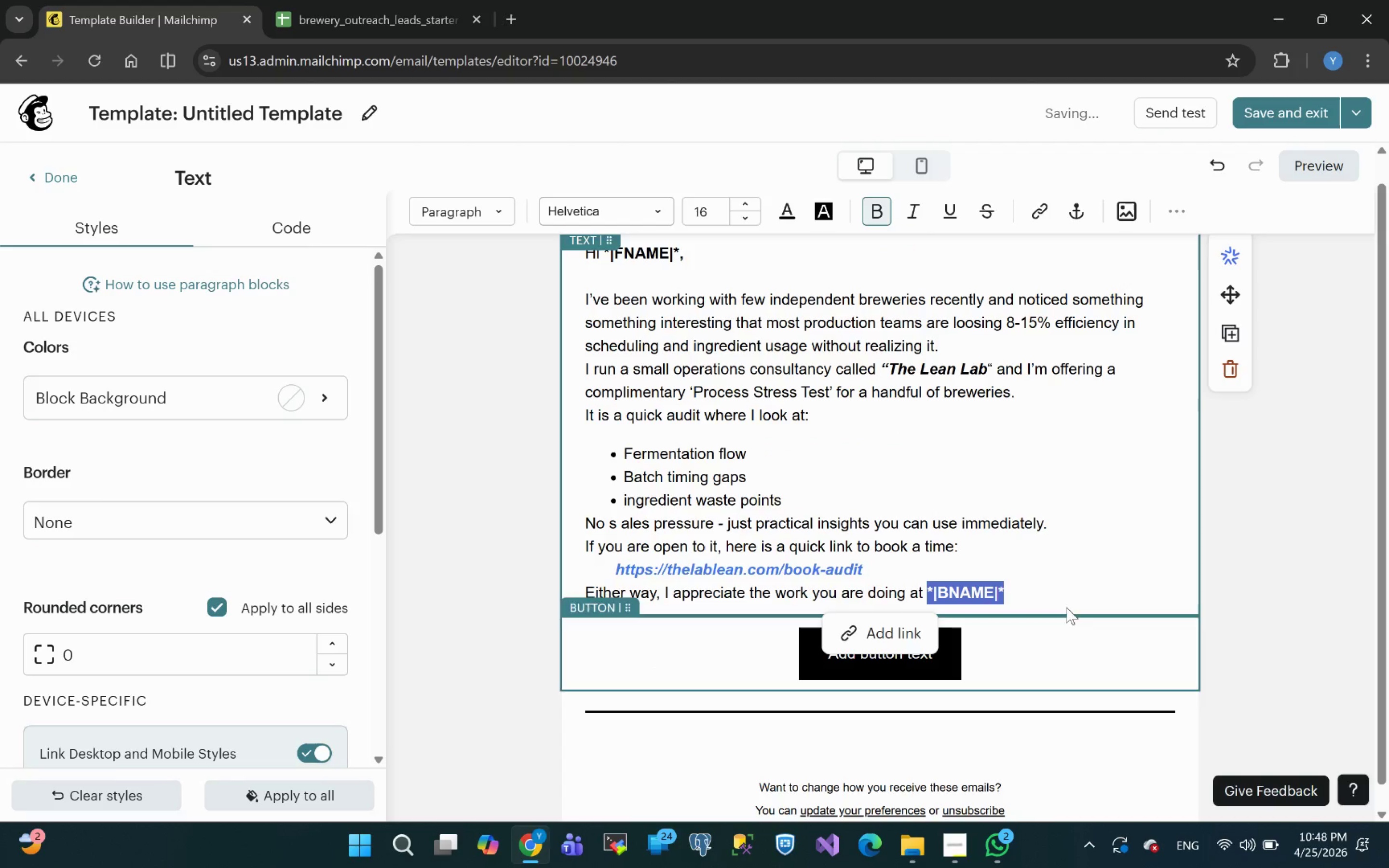 
left_click([1048, 593])
 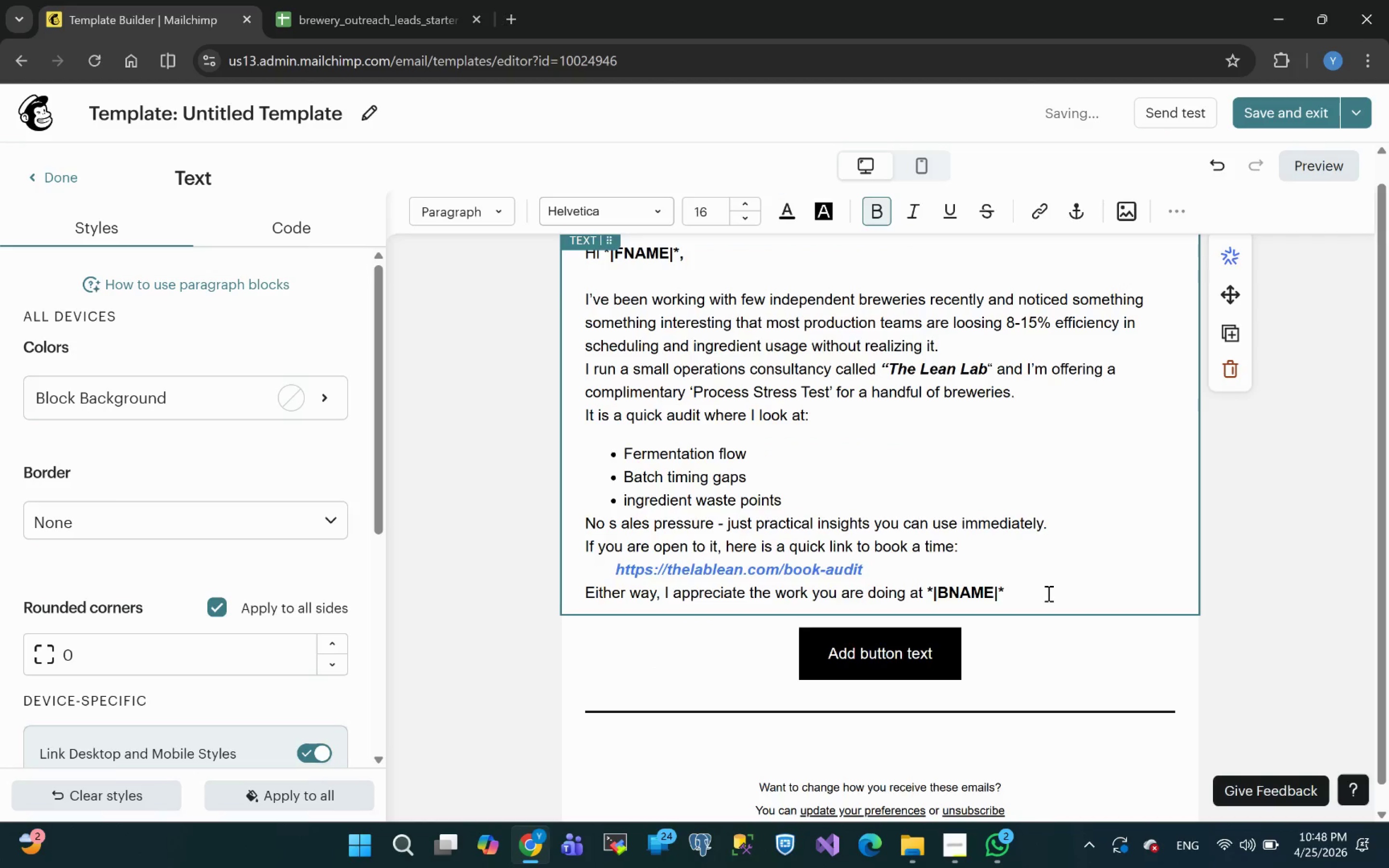 
key(Space)
 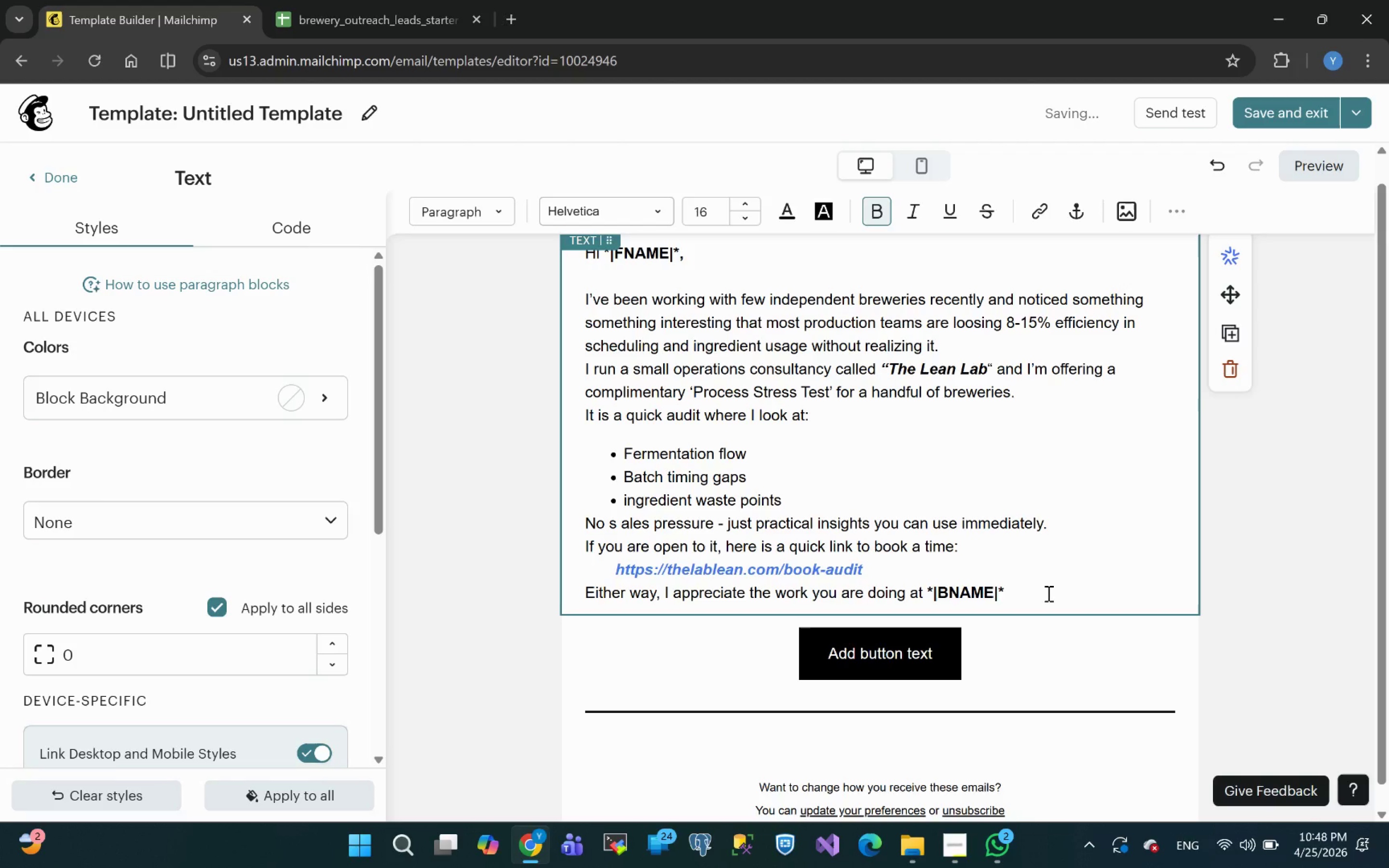 
key(Backspace)
 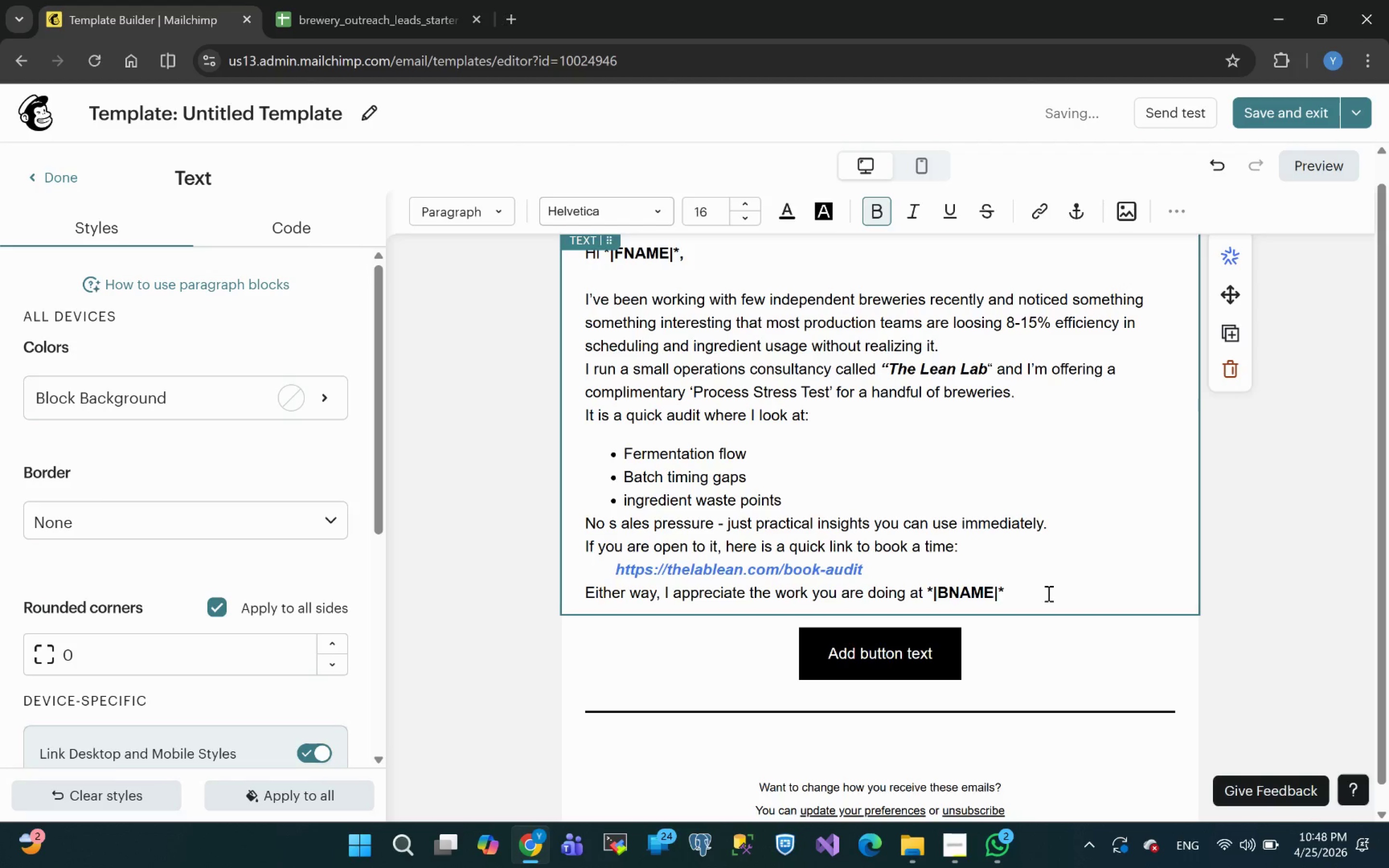 
key(Period)
 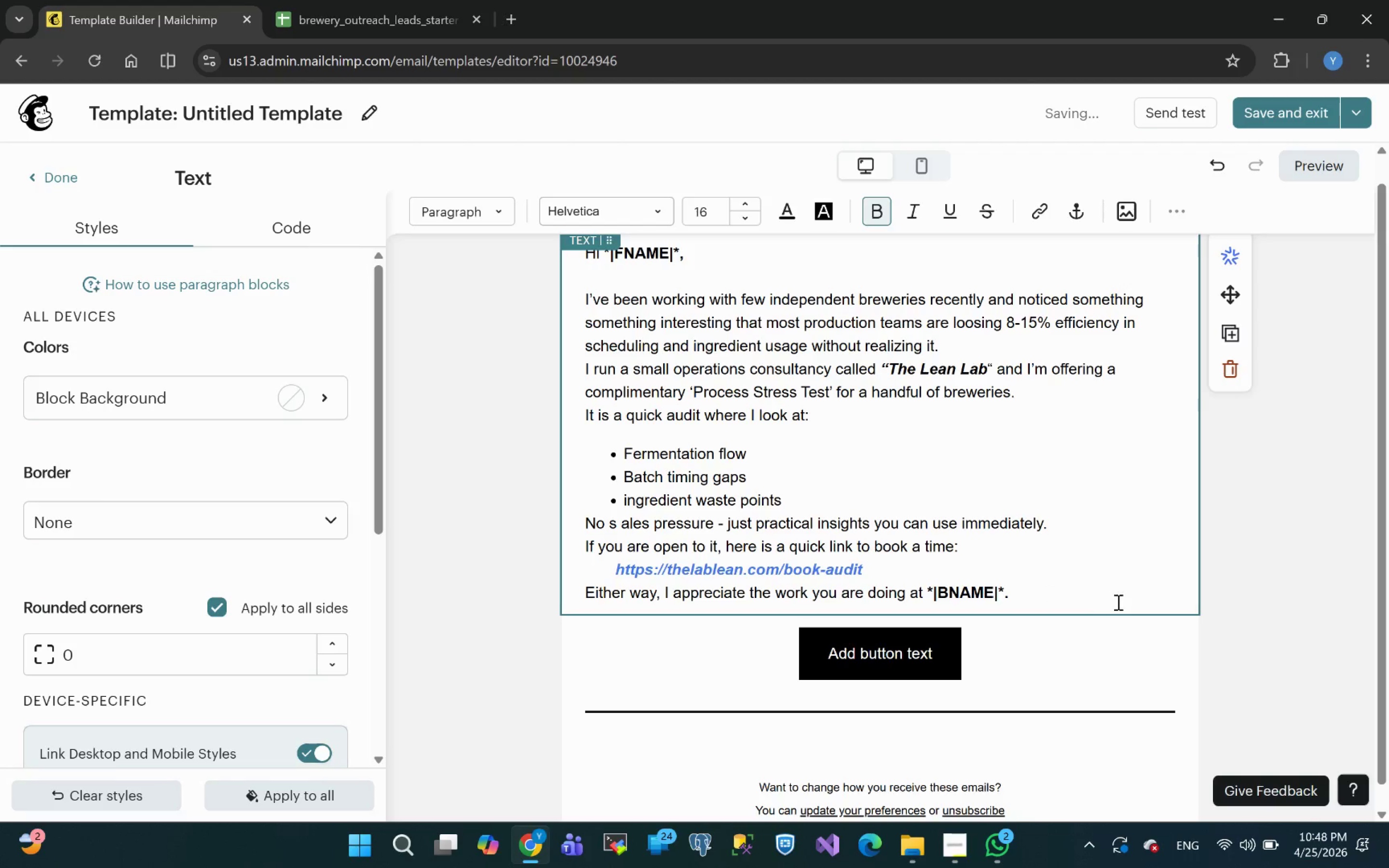 
key(Enter)
 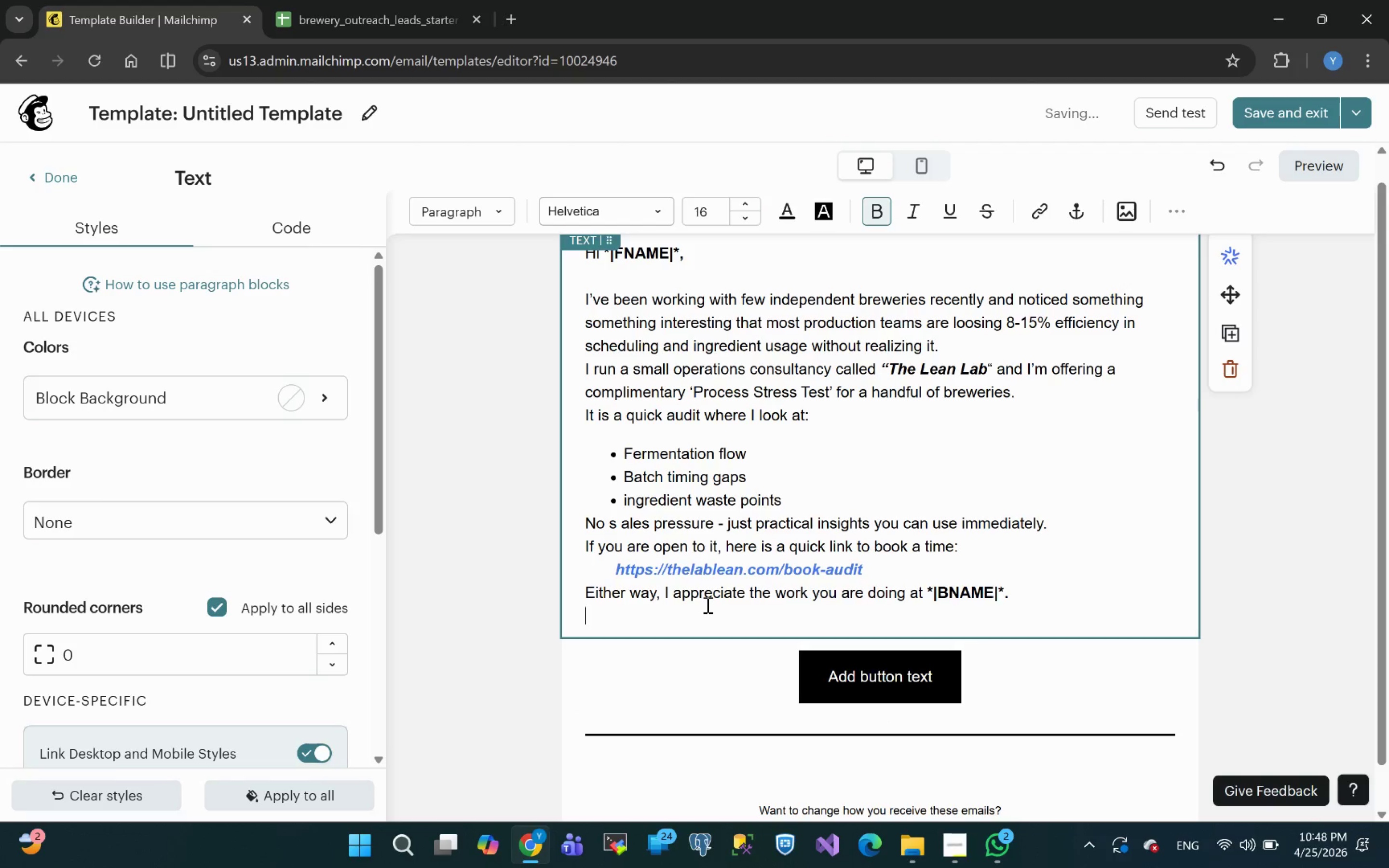 
key(Enter)
 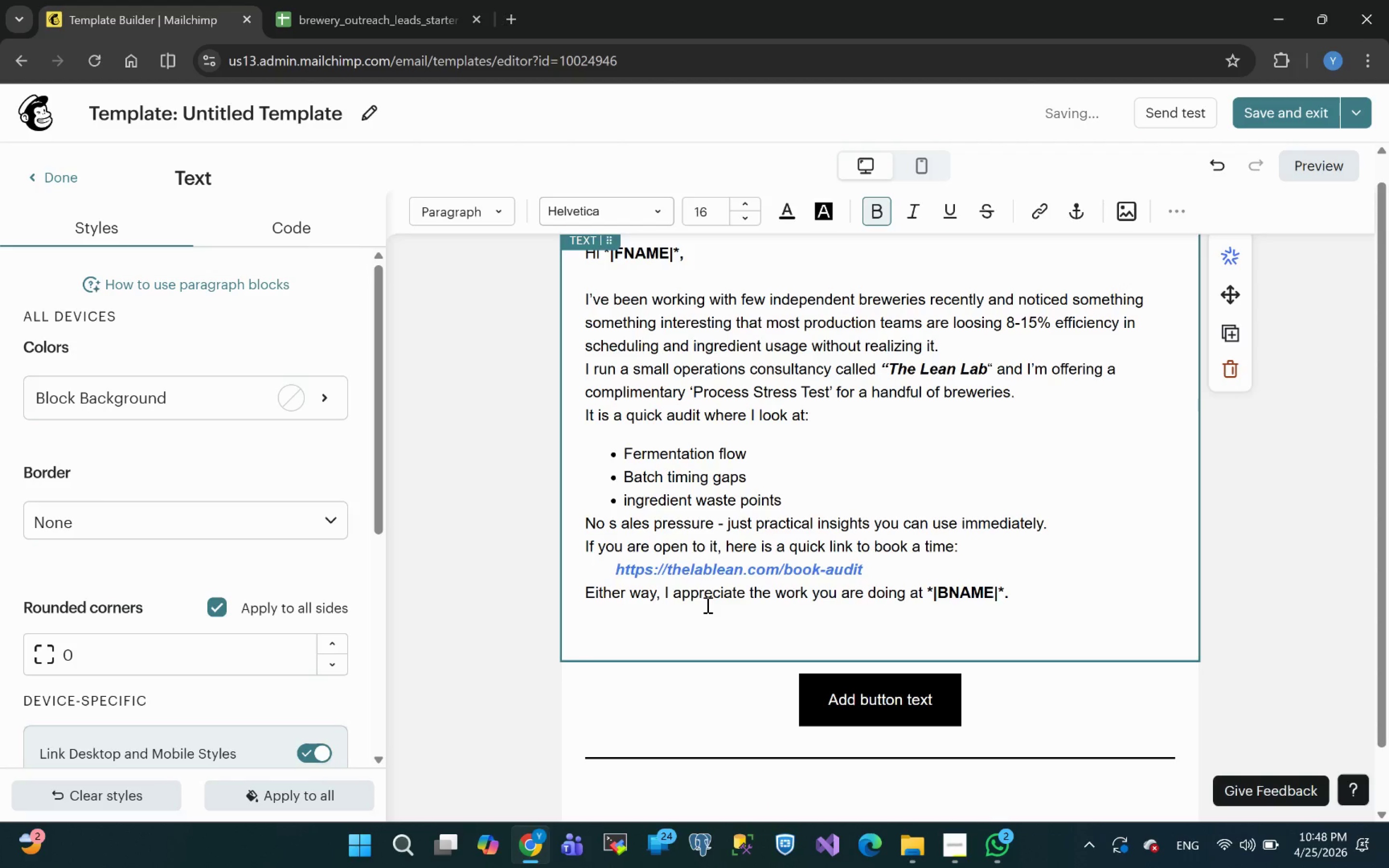 
type(Kind Regards!)
 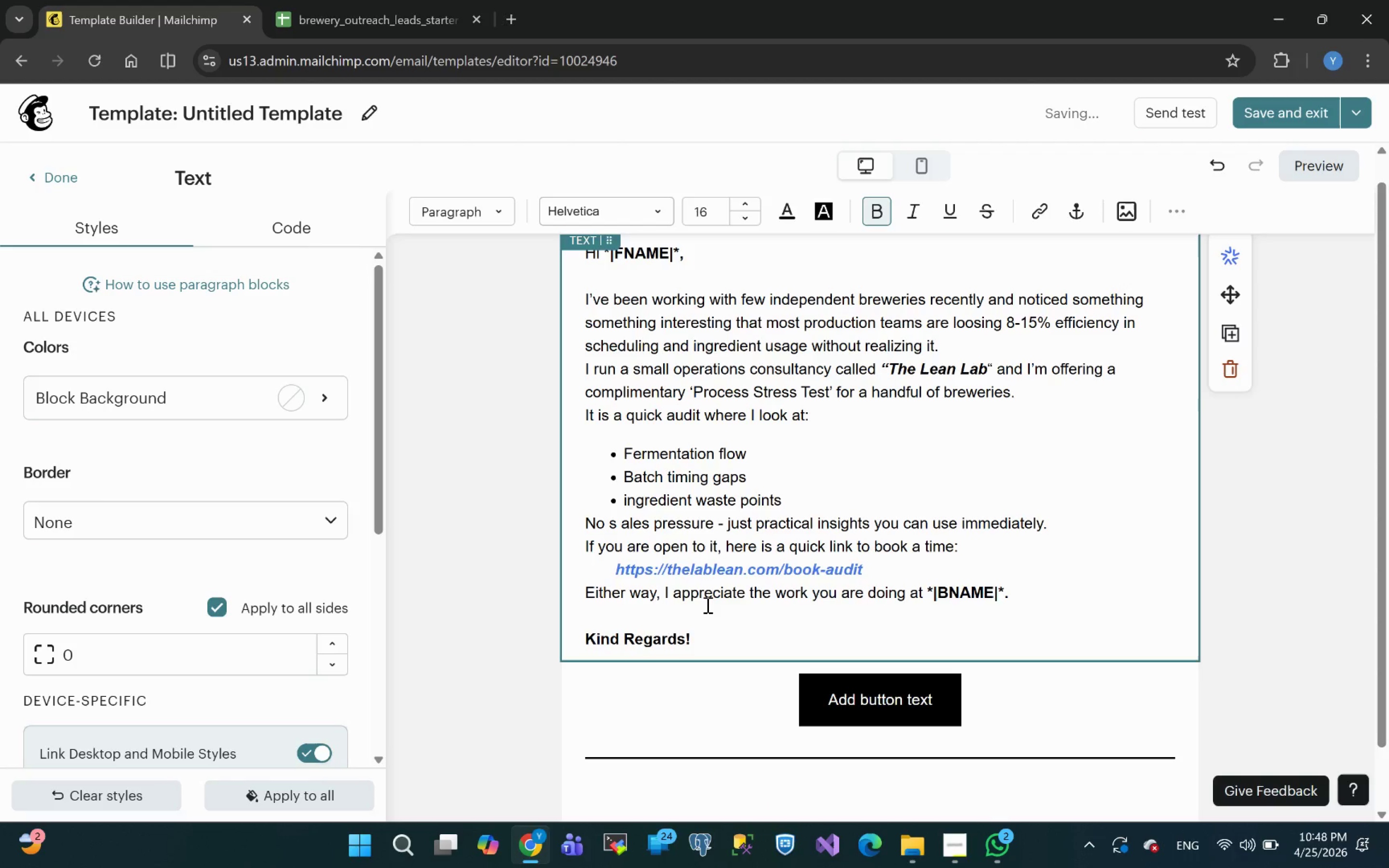 
key(Enter)
 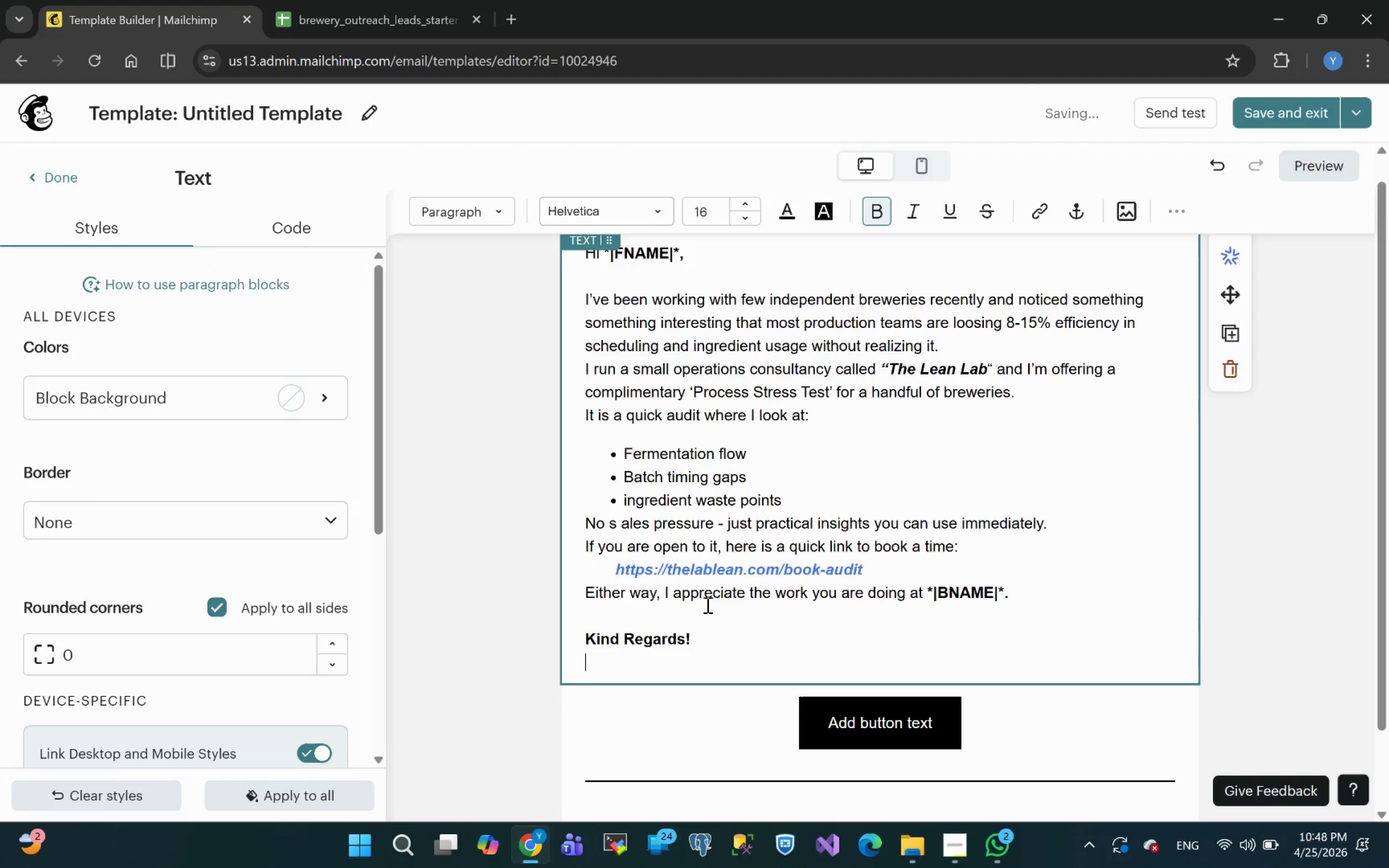 
type(Marcus )
 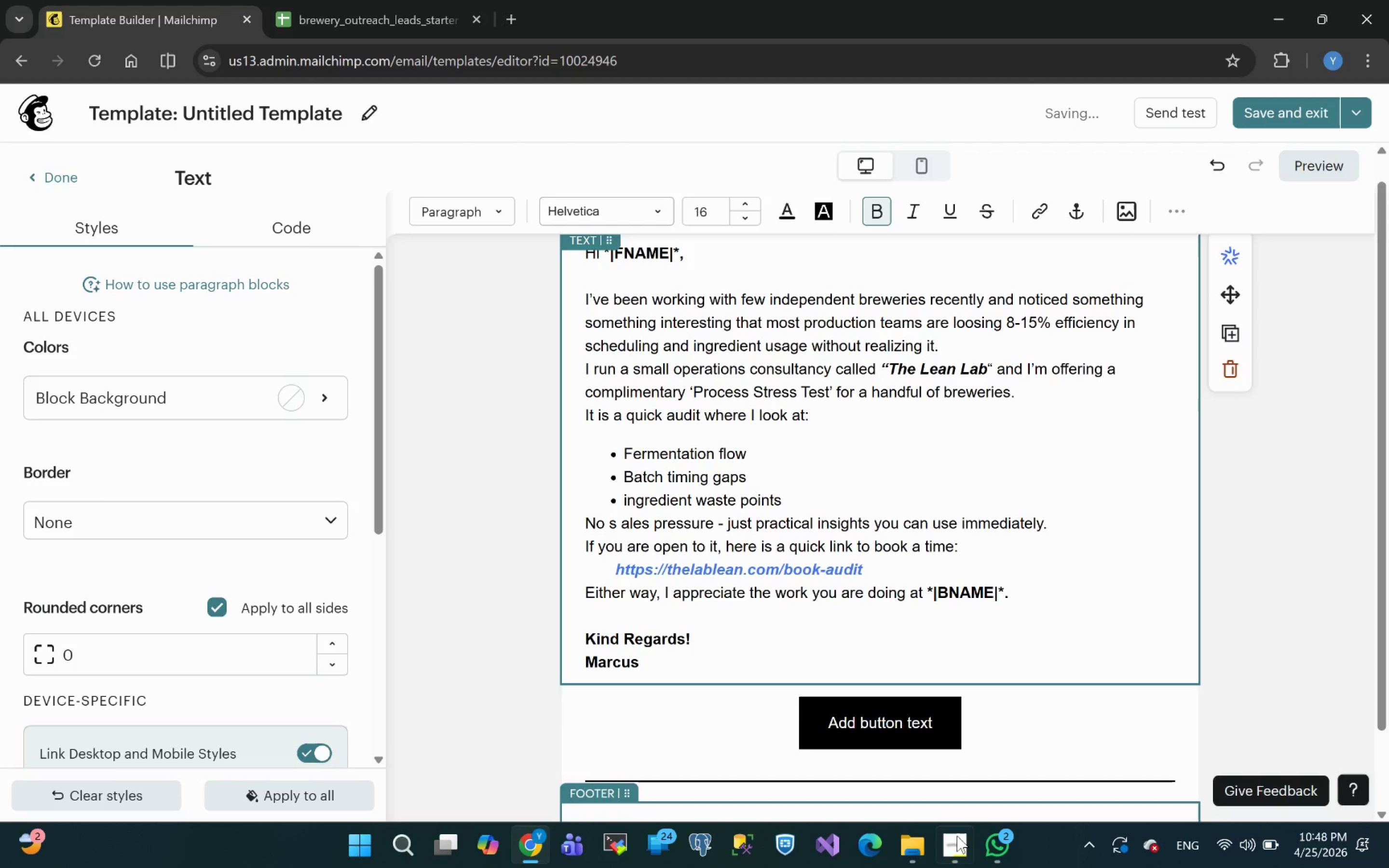 
left_click([965, 853])